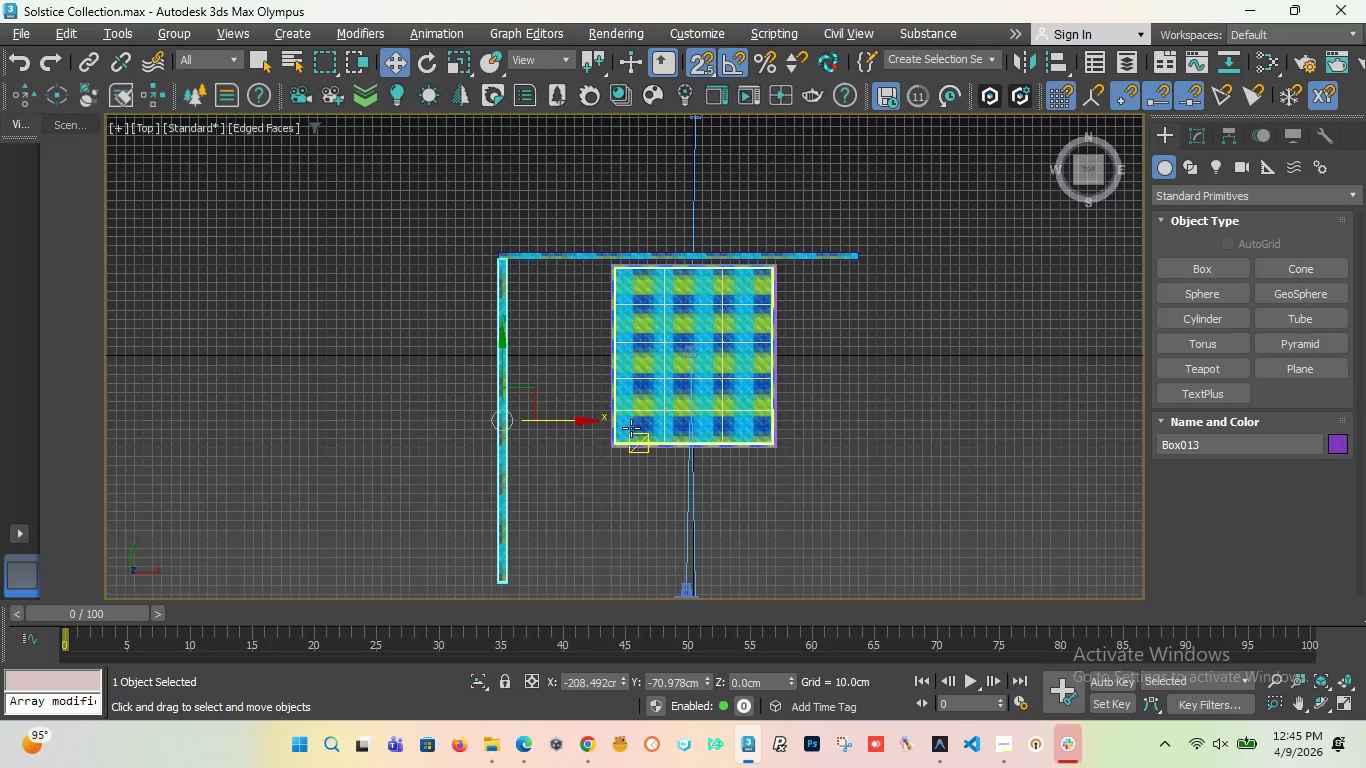 
wait(102.33)
 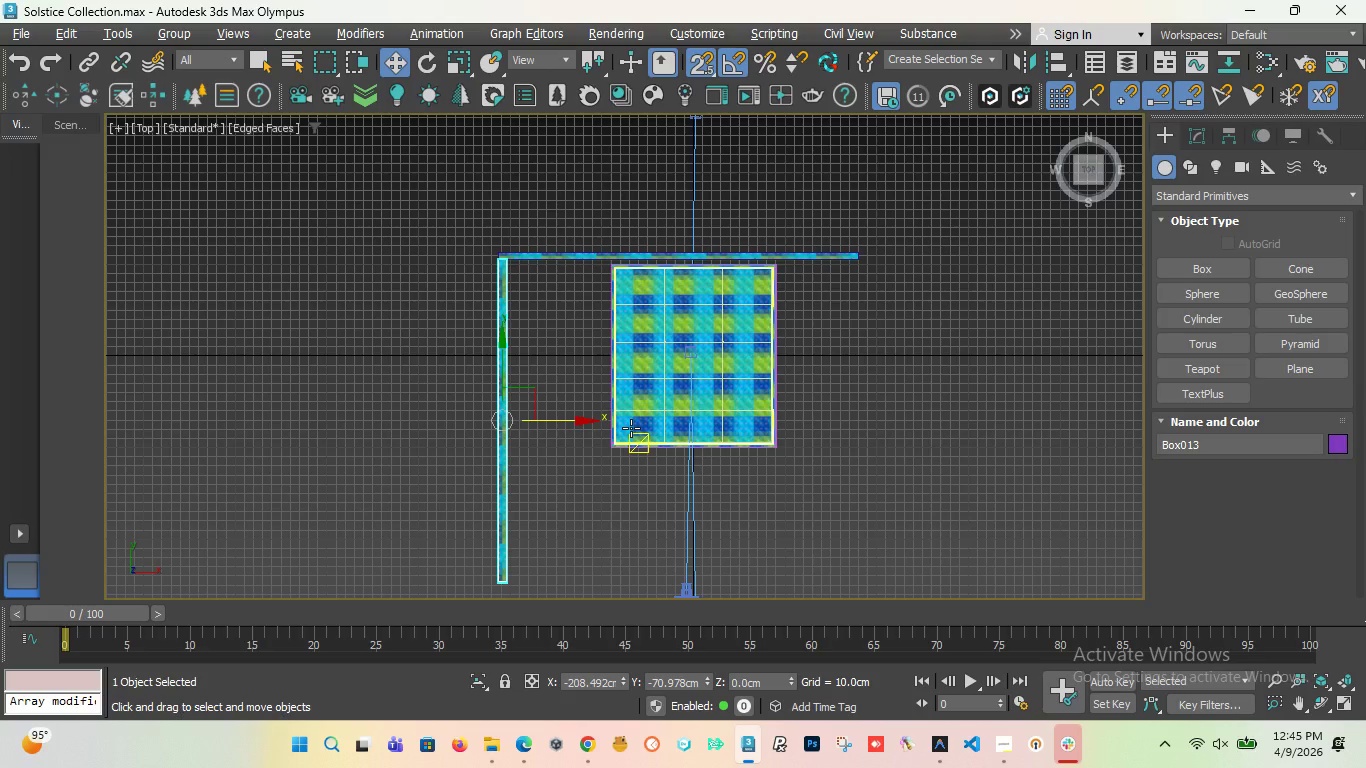 
hold_key(key=ShiftLeft, duration=1.51)
left_click_drag(start_coordinate=[570, 422], to_coordinate=[851, 448])
 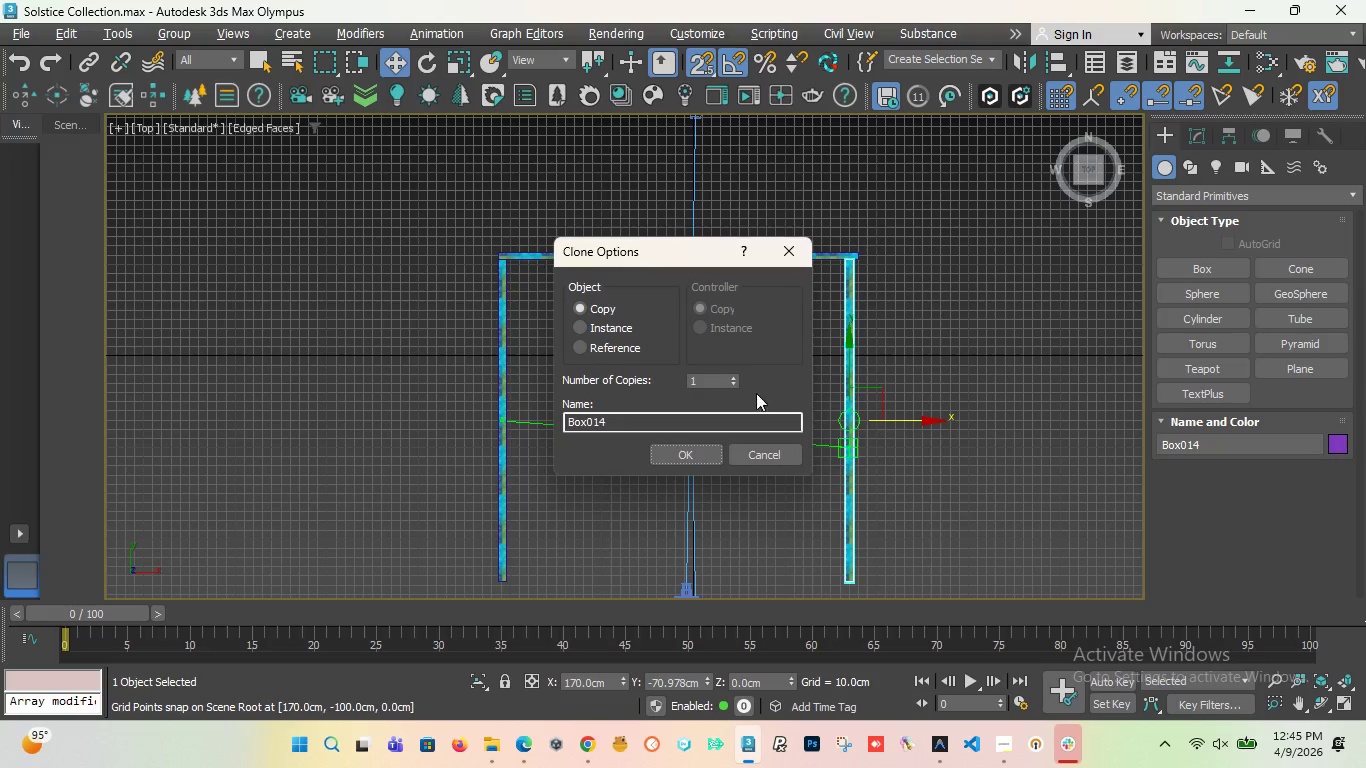 
hold_key(key=ShiftLeft, duration=0.8)
 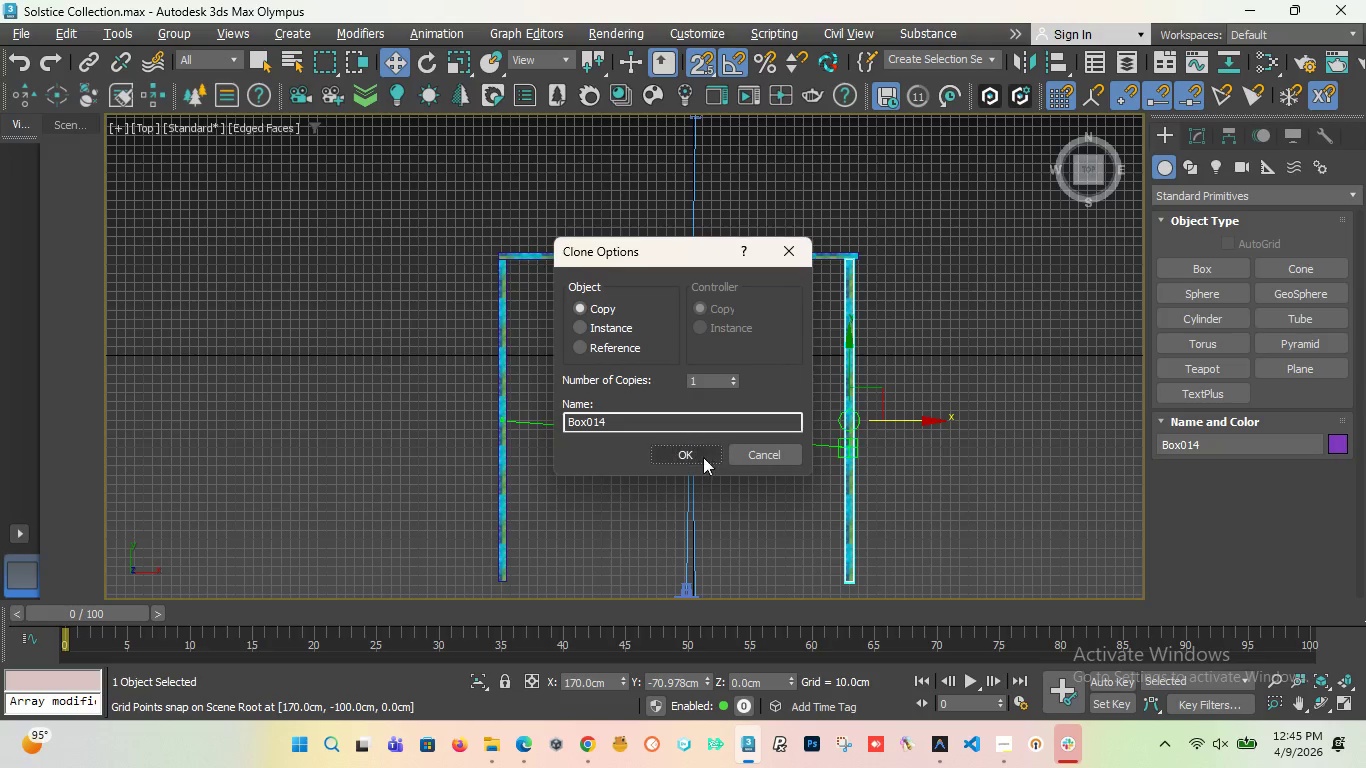 
left_click([697, 459])
 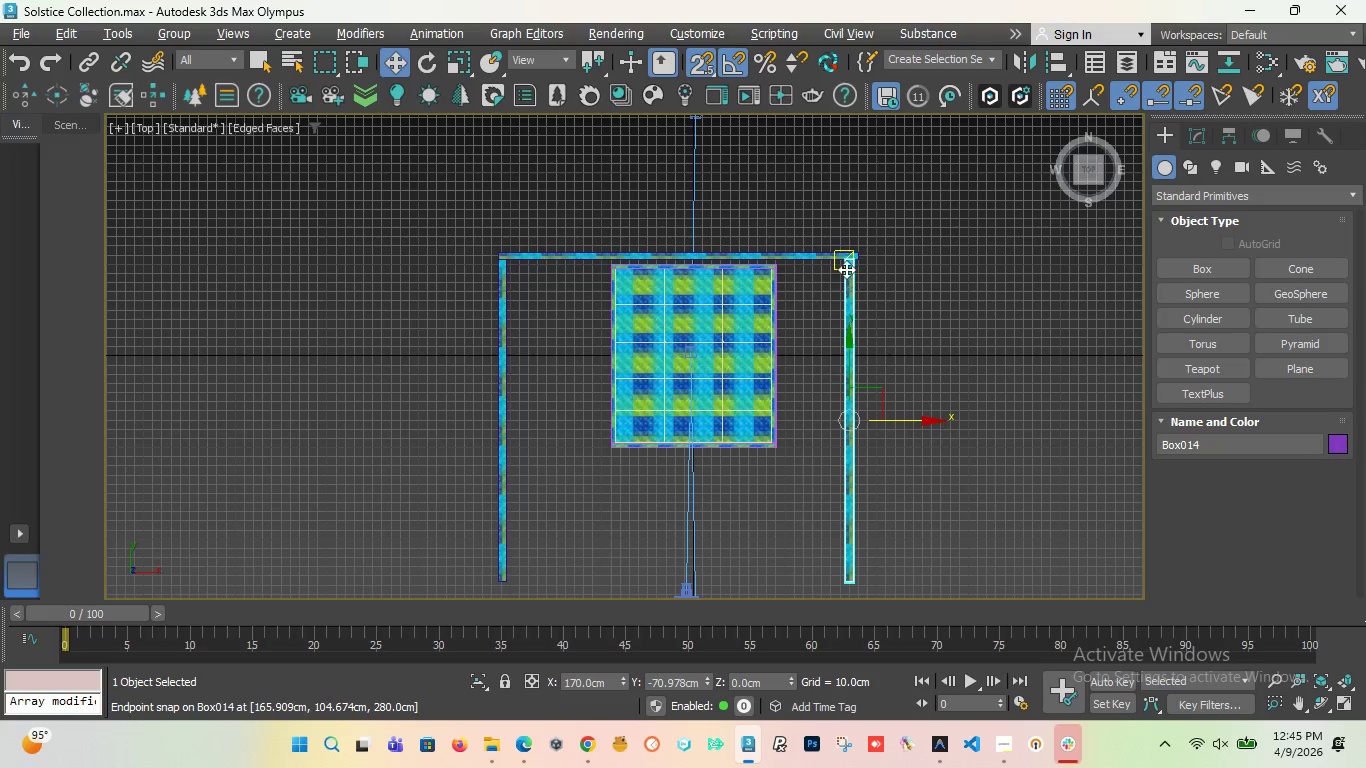 
scroll: coordinate [834, 296], scroll_direction: up, amount: 10.0
 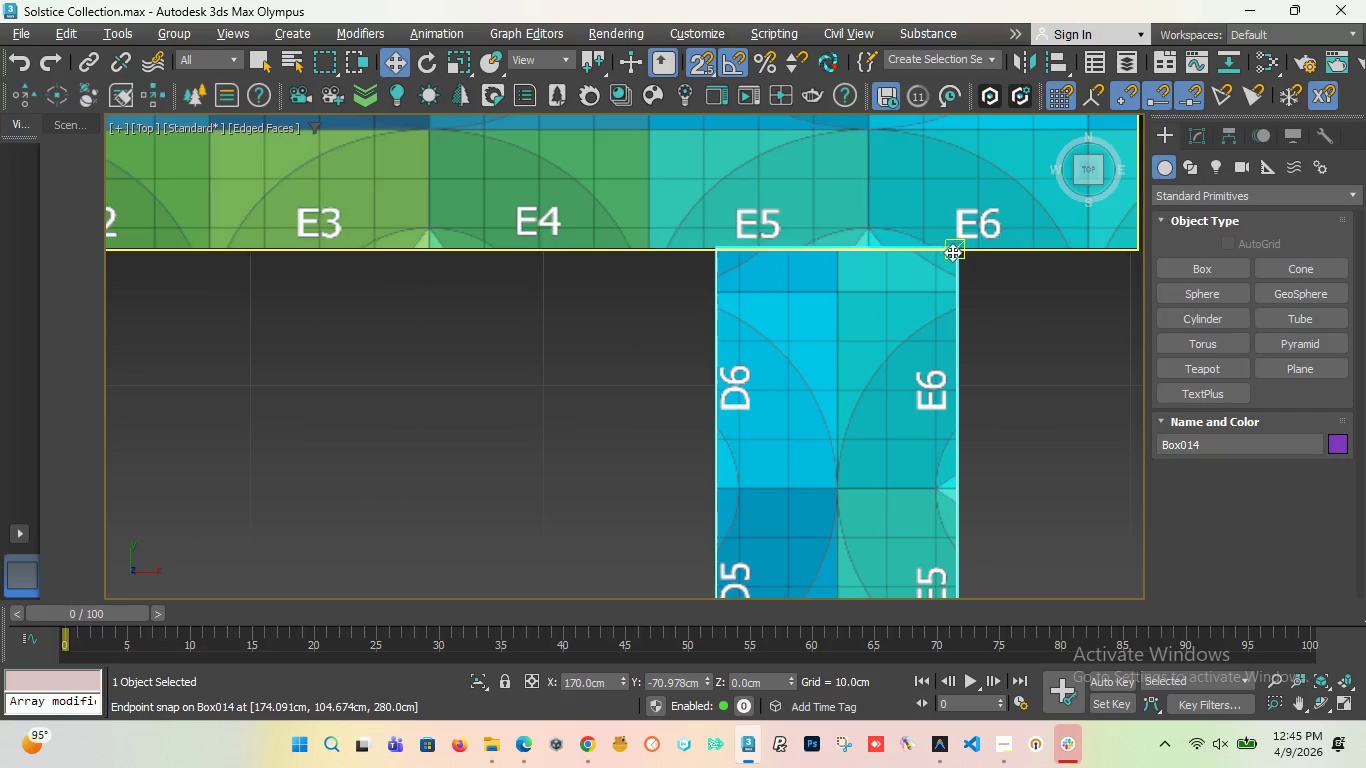 
scroll: coordinate [629, 300], scroll_direction: down, amount: 3.0
 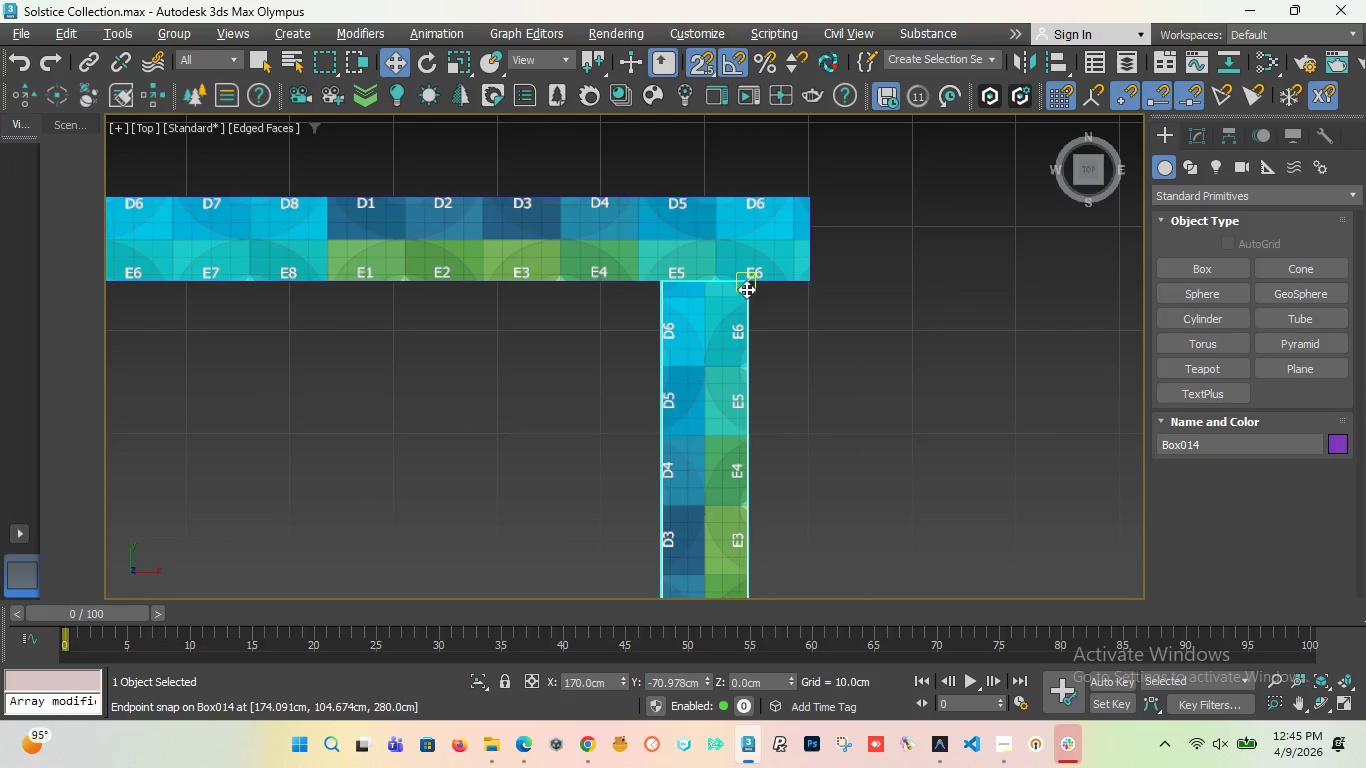 
left_click_drag(start_coordinate=[746, 289], to_coordinate=[803, 278])
 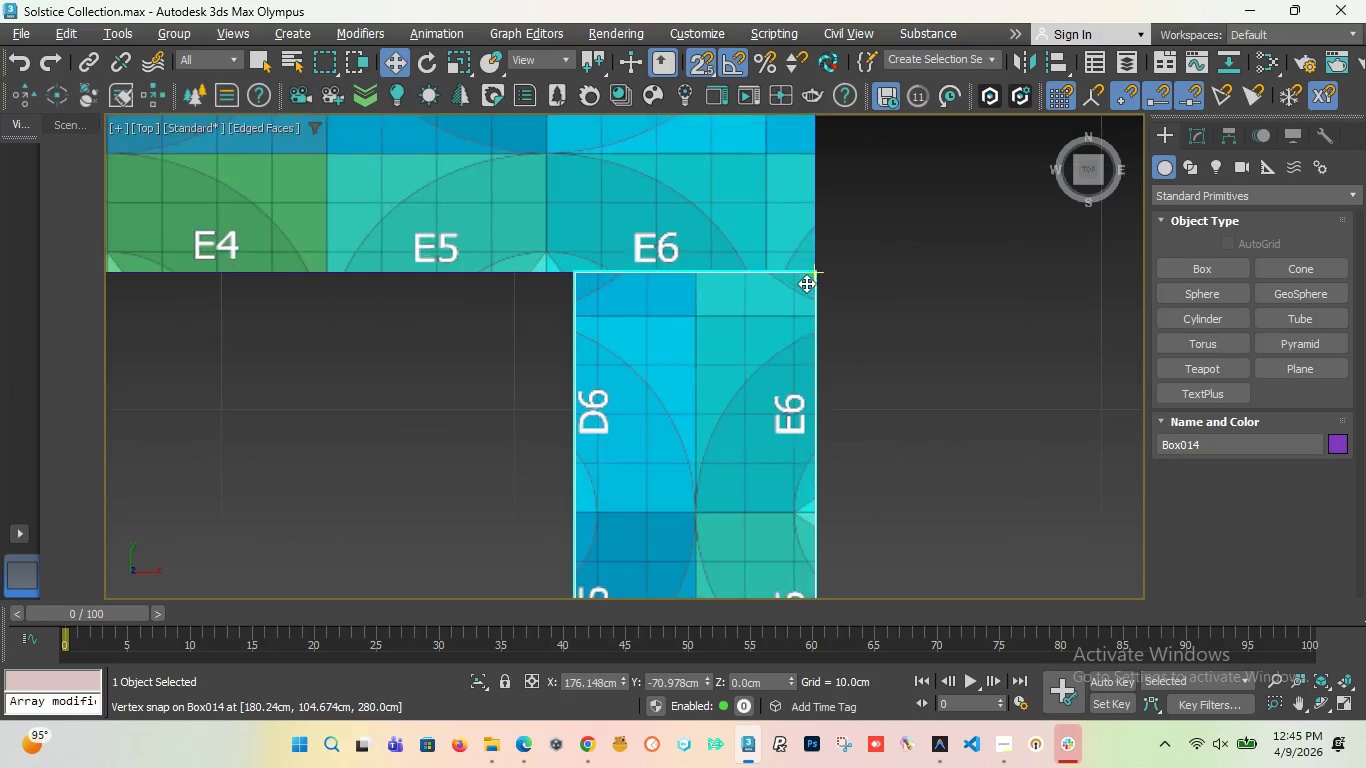 
scroll: coordinate [811, 277], scroll_direction: down, amount: 14.0
 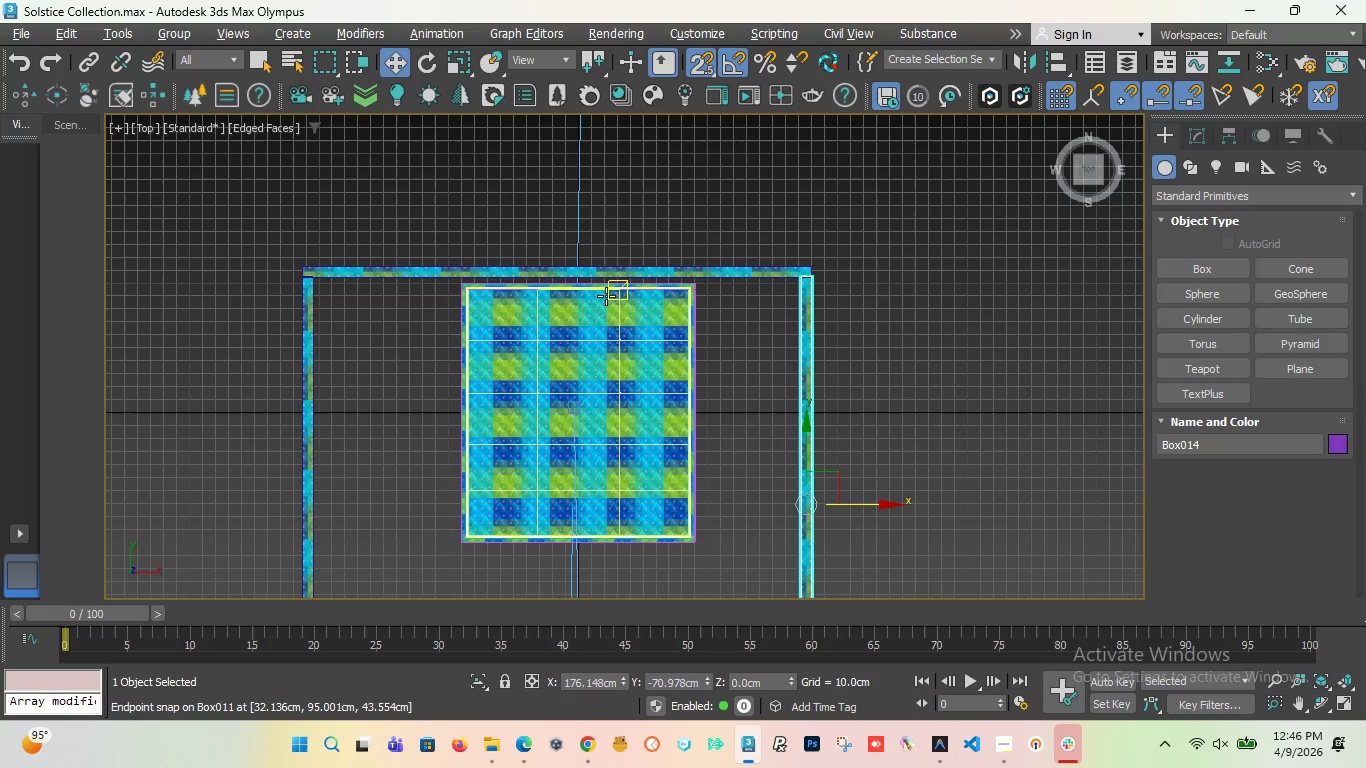 
key(Shift+F)
 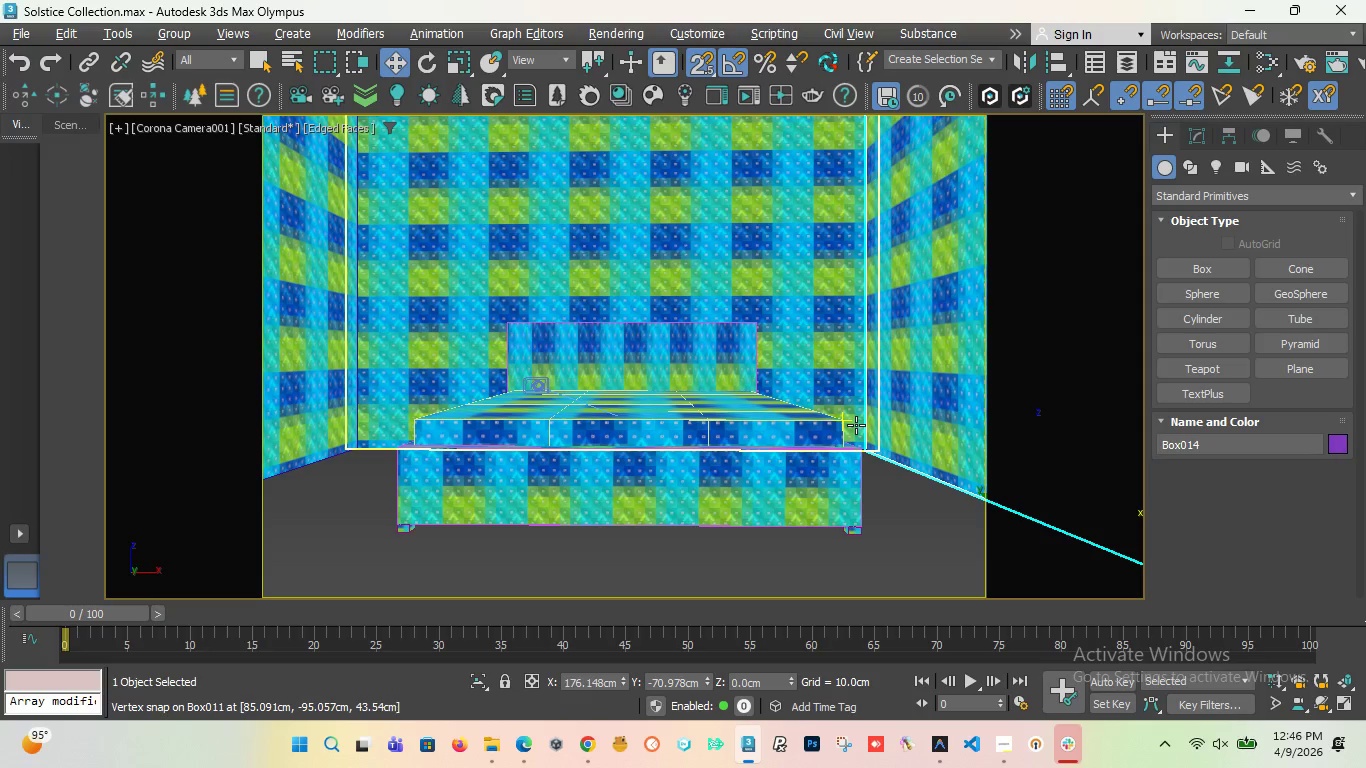 
wait(7.53)
 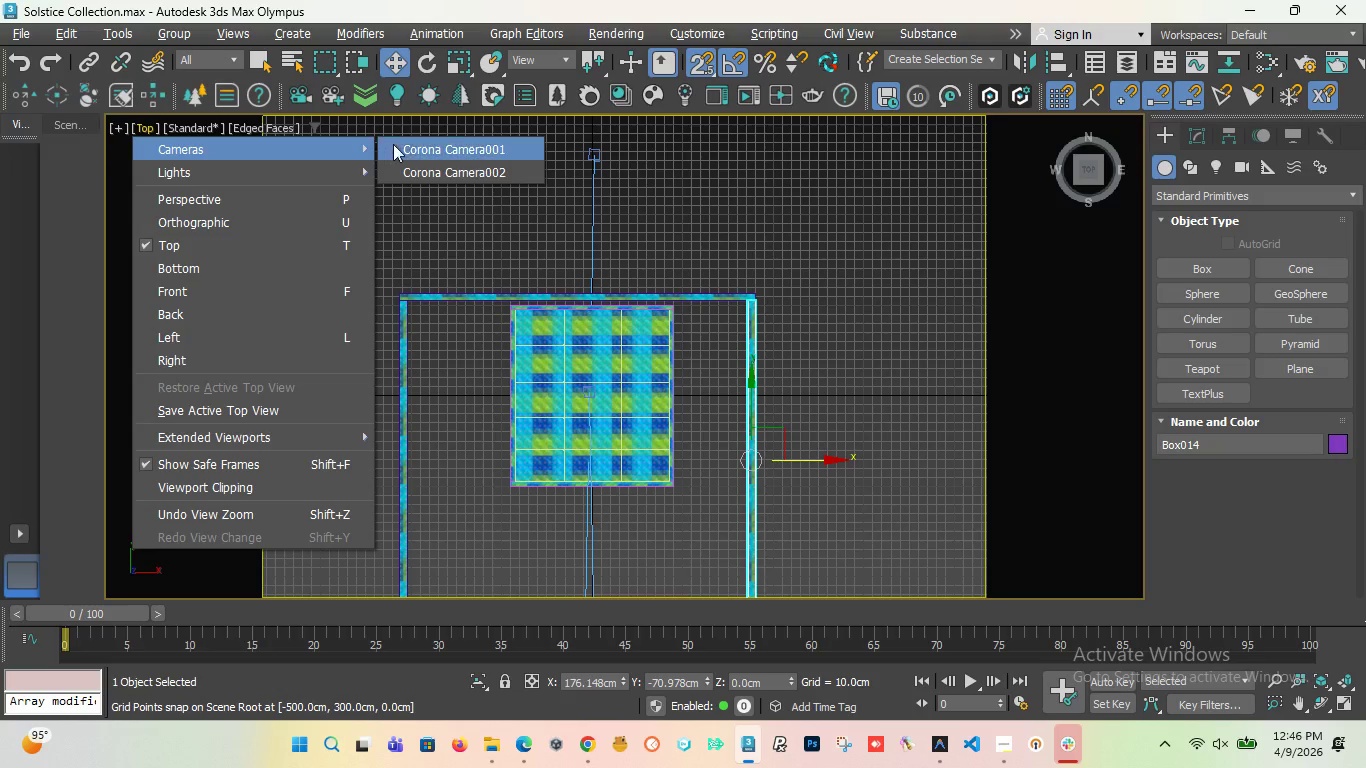 
left_click([888, 426])
 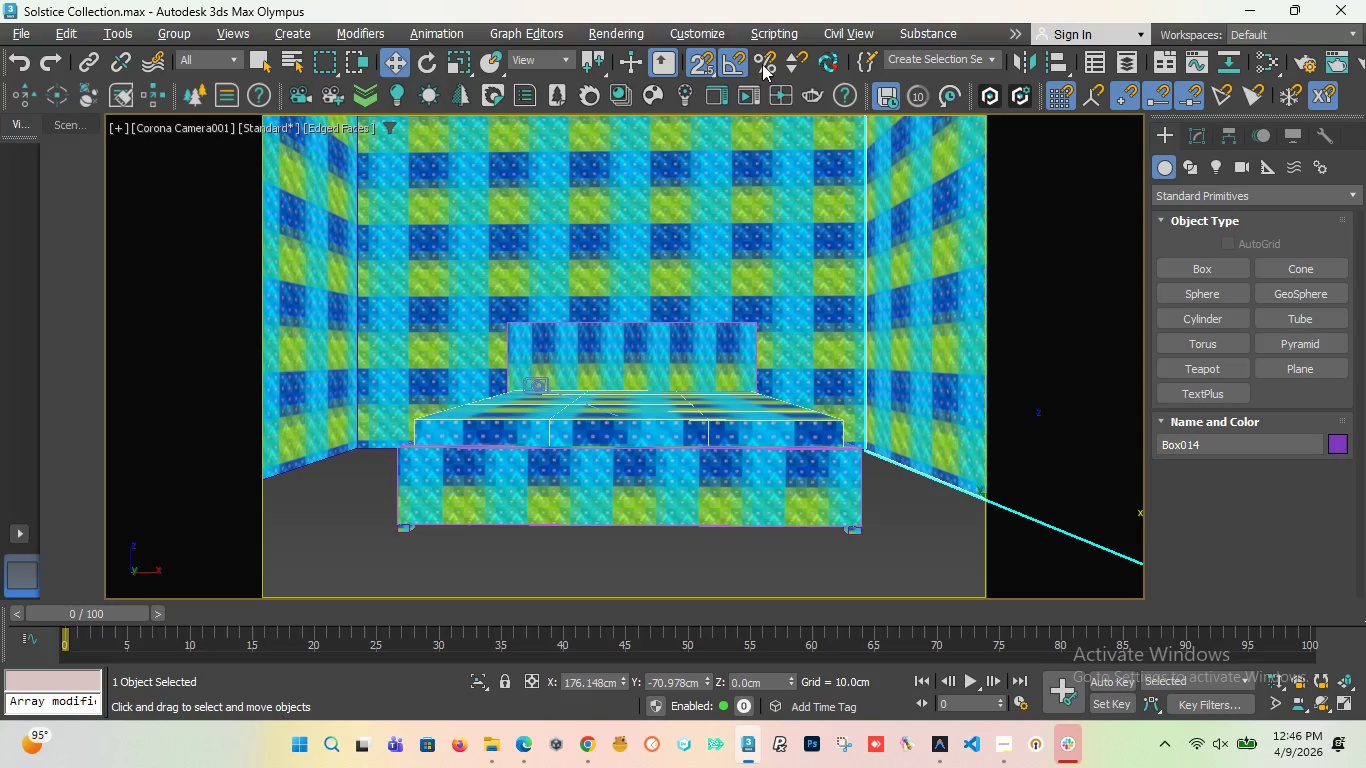 
left_click([691, 66])
 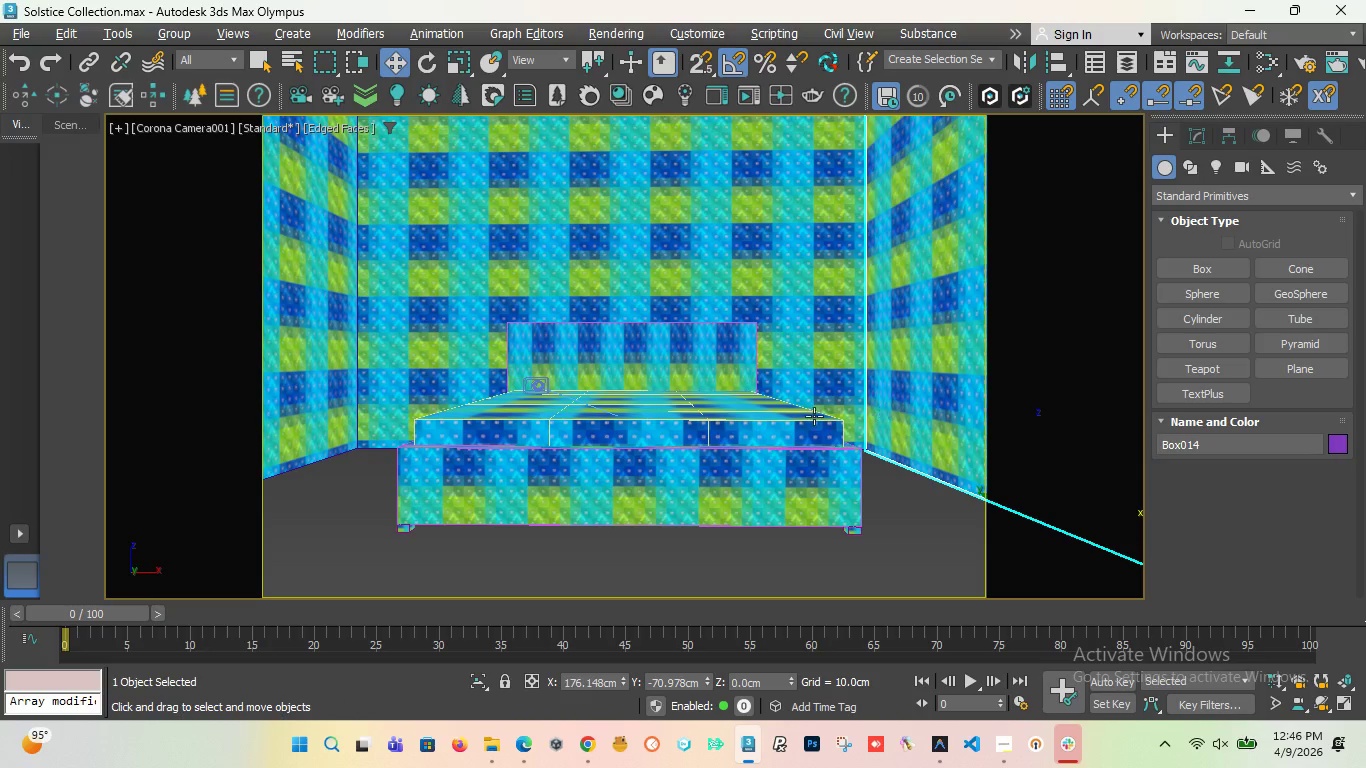 
scroll: coordinate [759, 405], scroll_direction: down, amount: 4.0
 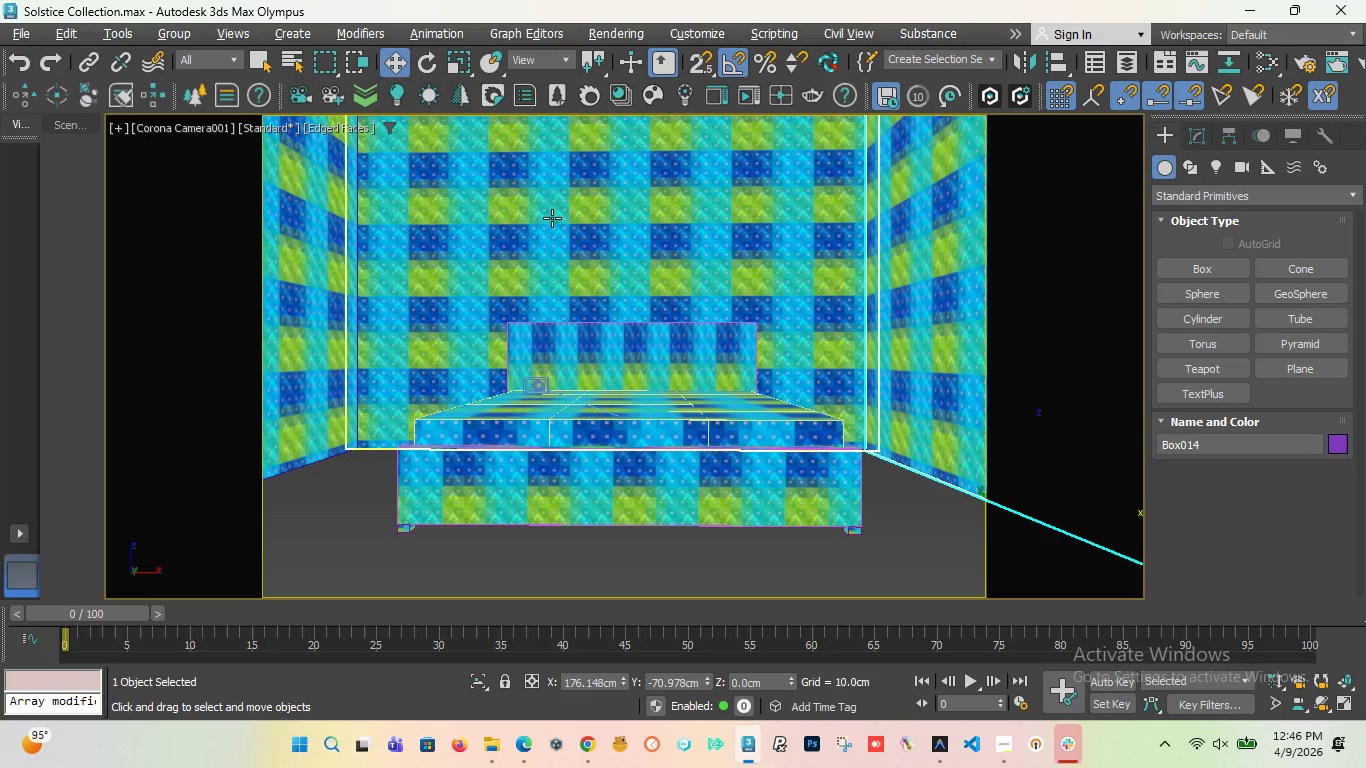 
left_click([960, 322])
 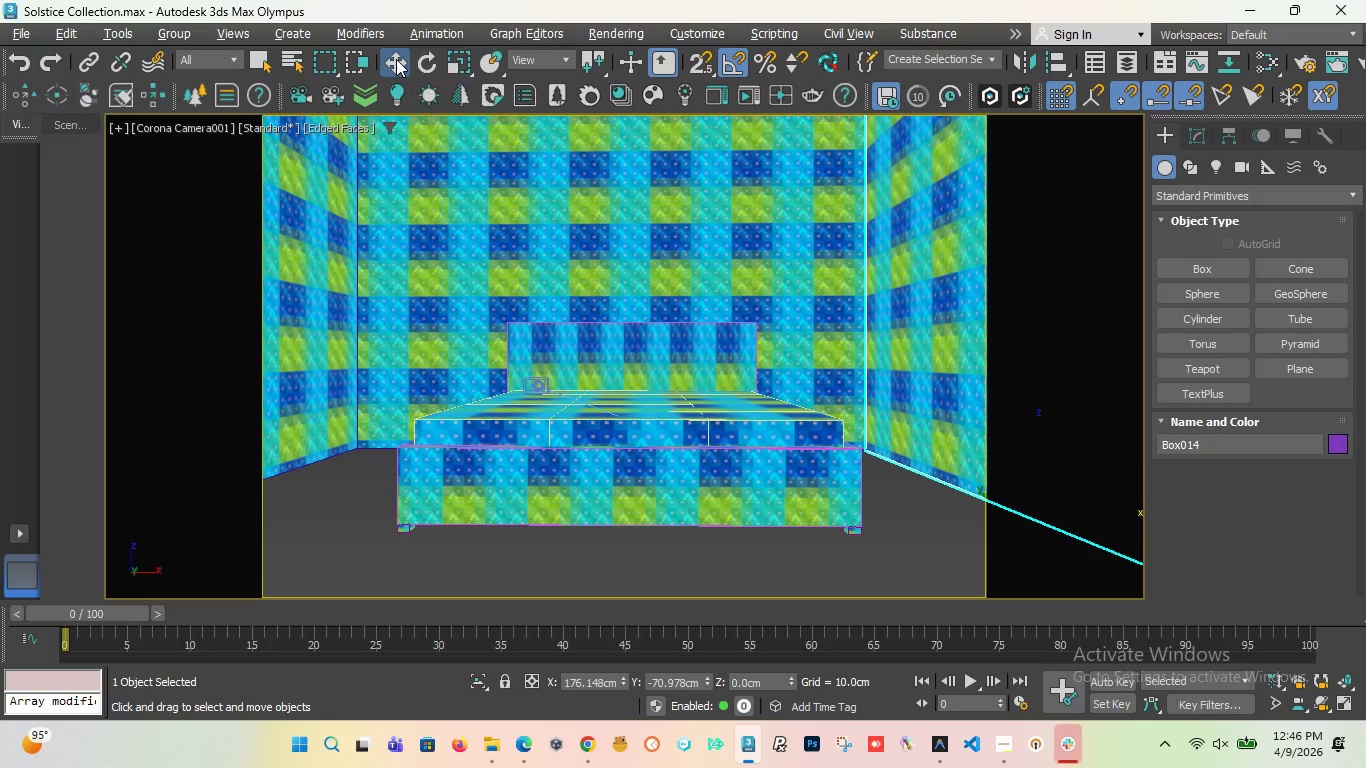 
double_click([416, 59])
 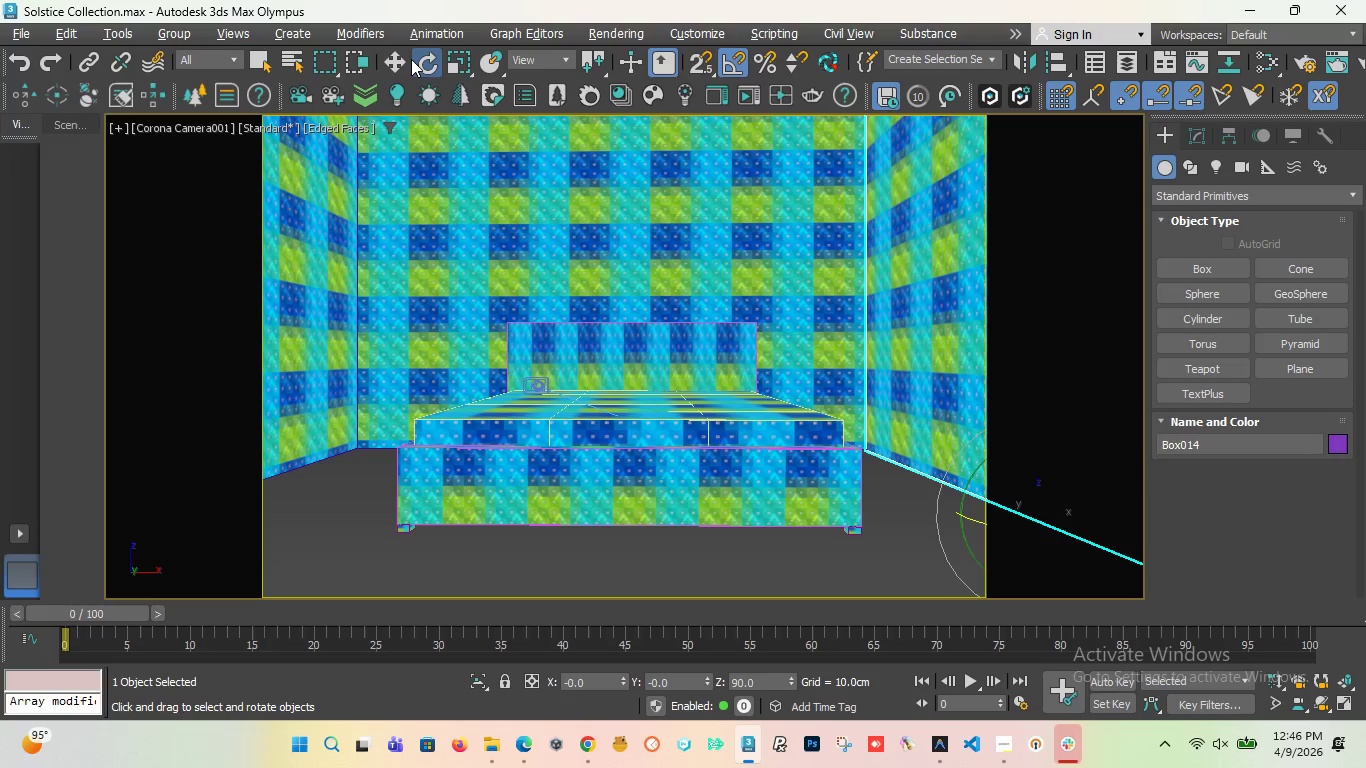 
triple_click([411, 59])
 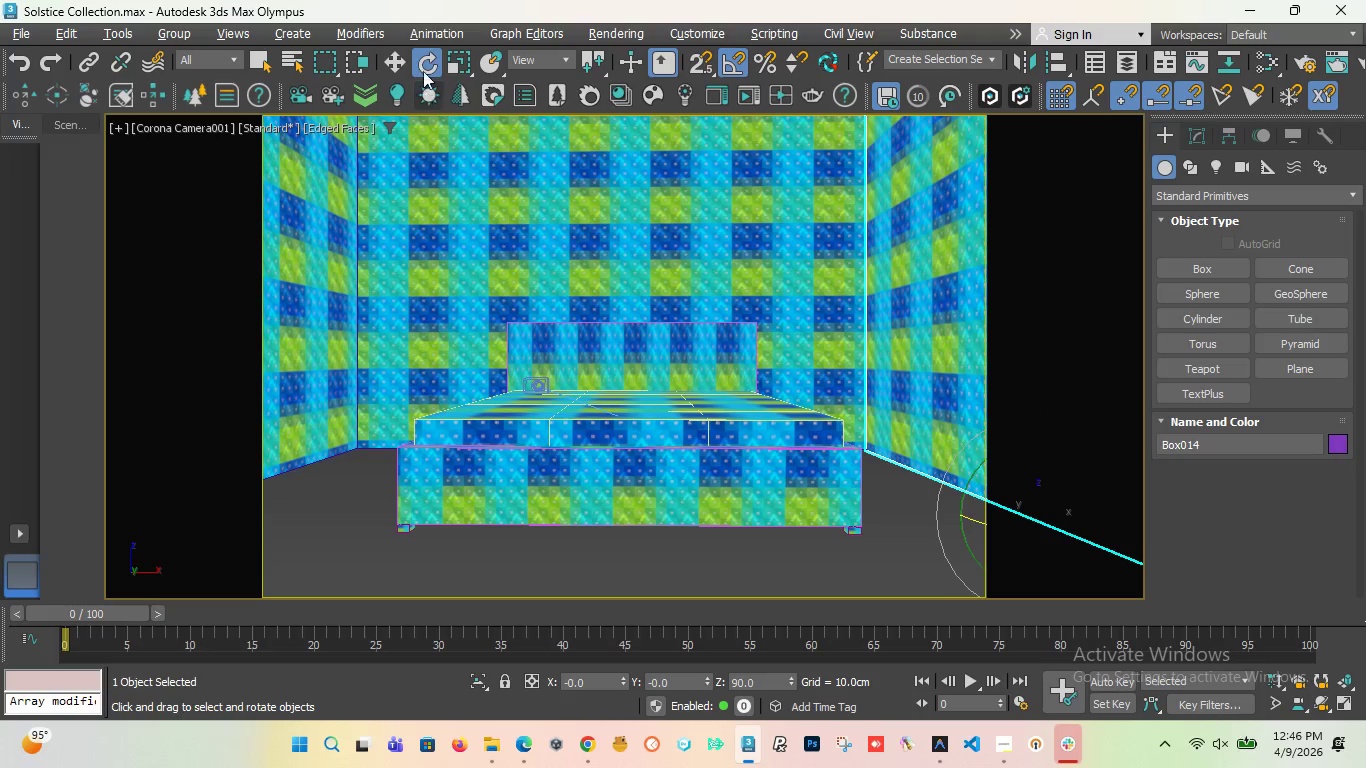 
left_click([400, 61])
 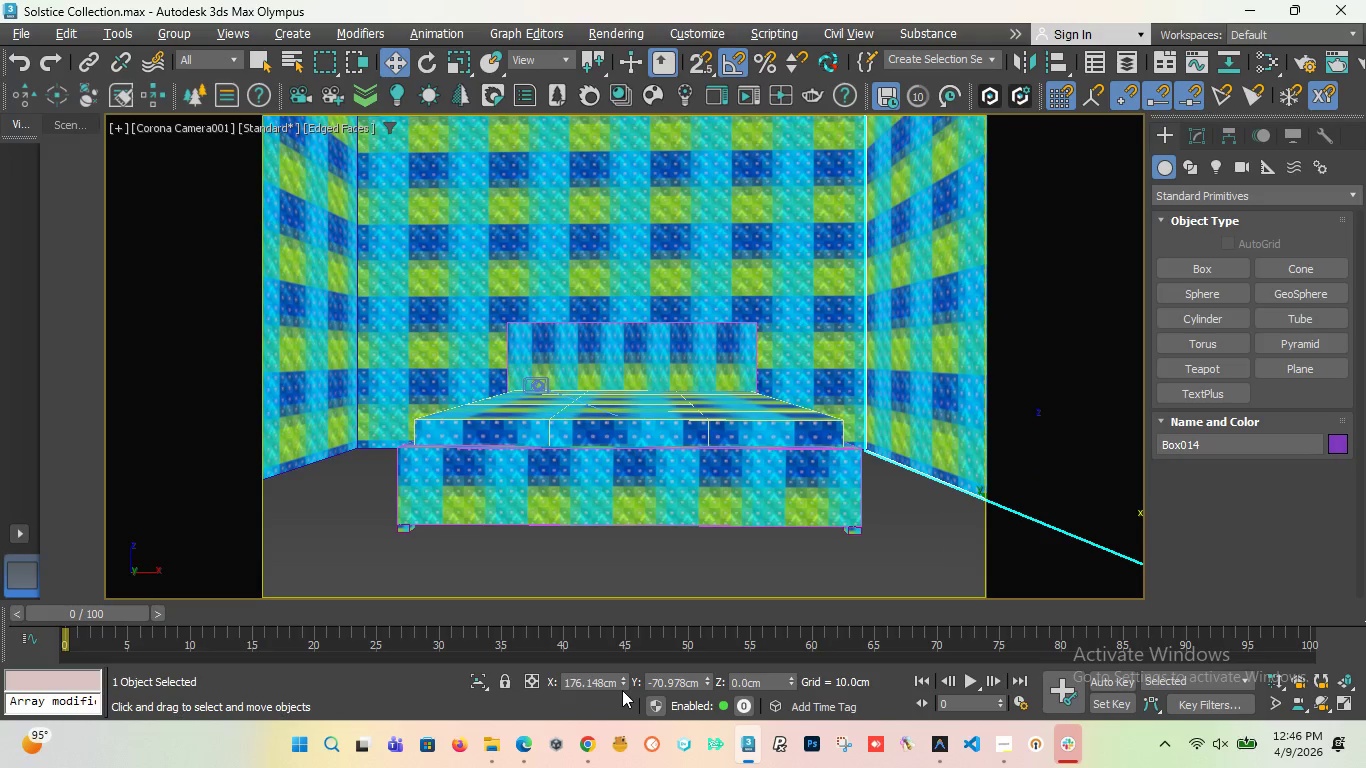 
left_click_drag(start_coordinate=[624, 681], to_coordinate=[635, 631])
 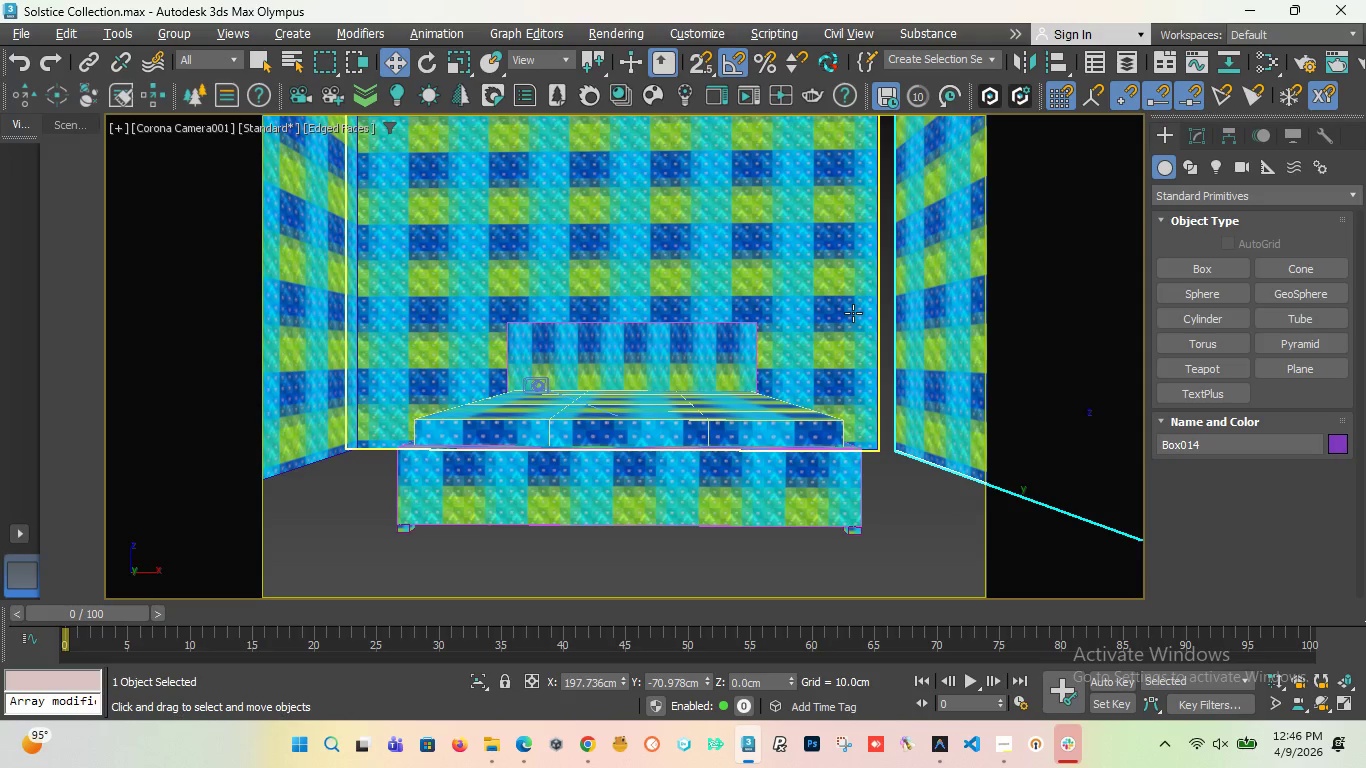 
left_click([853, 313])
 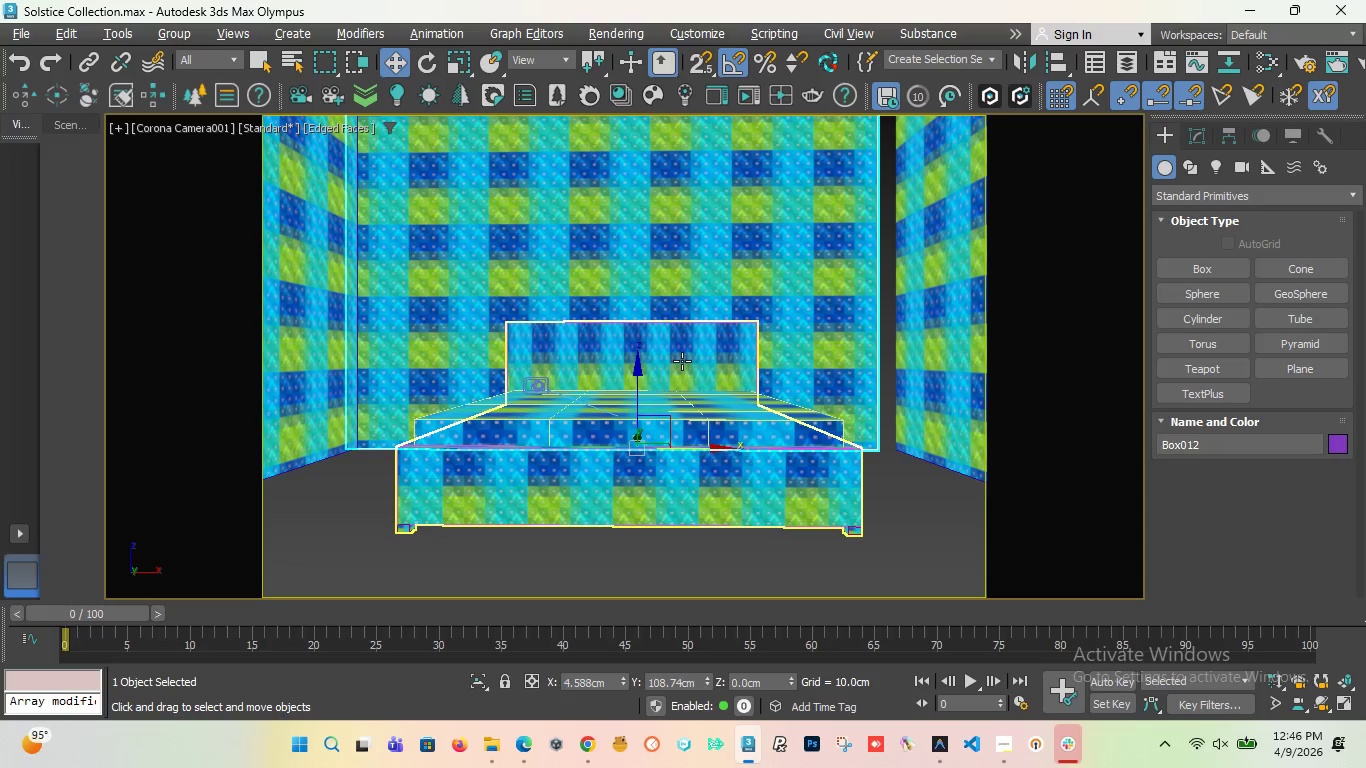 
type(pF)
 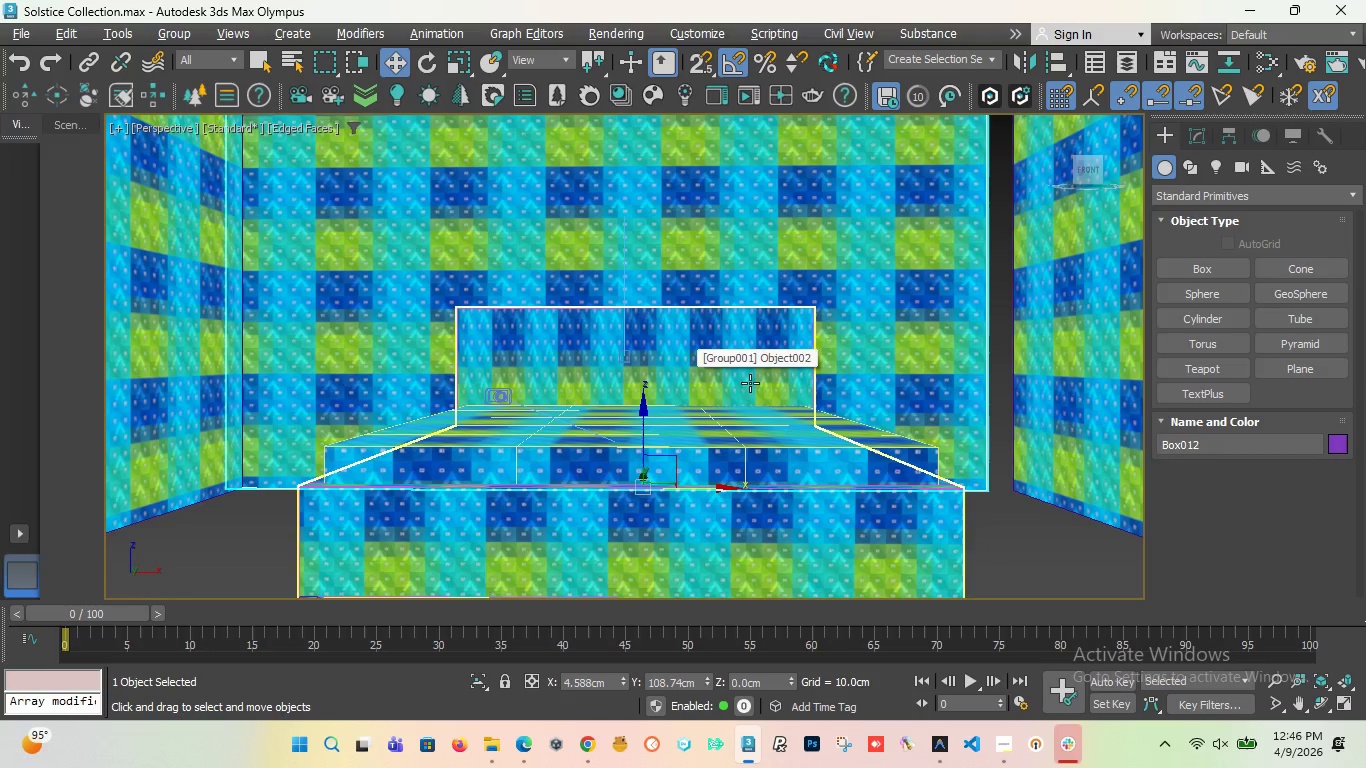 
scroll: coordinate [821, 394], scroll_direction: down, amount: 4.0
 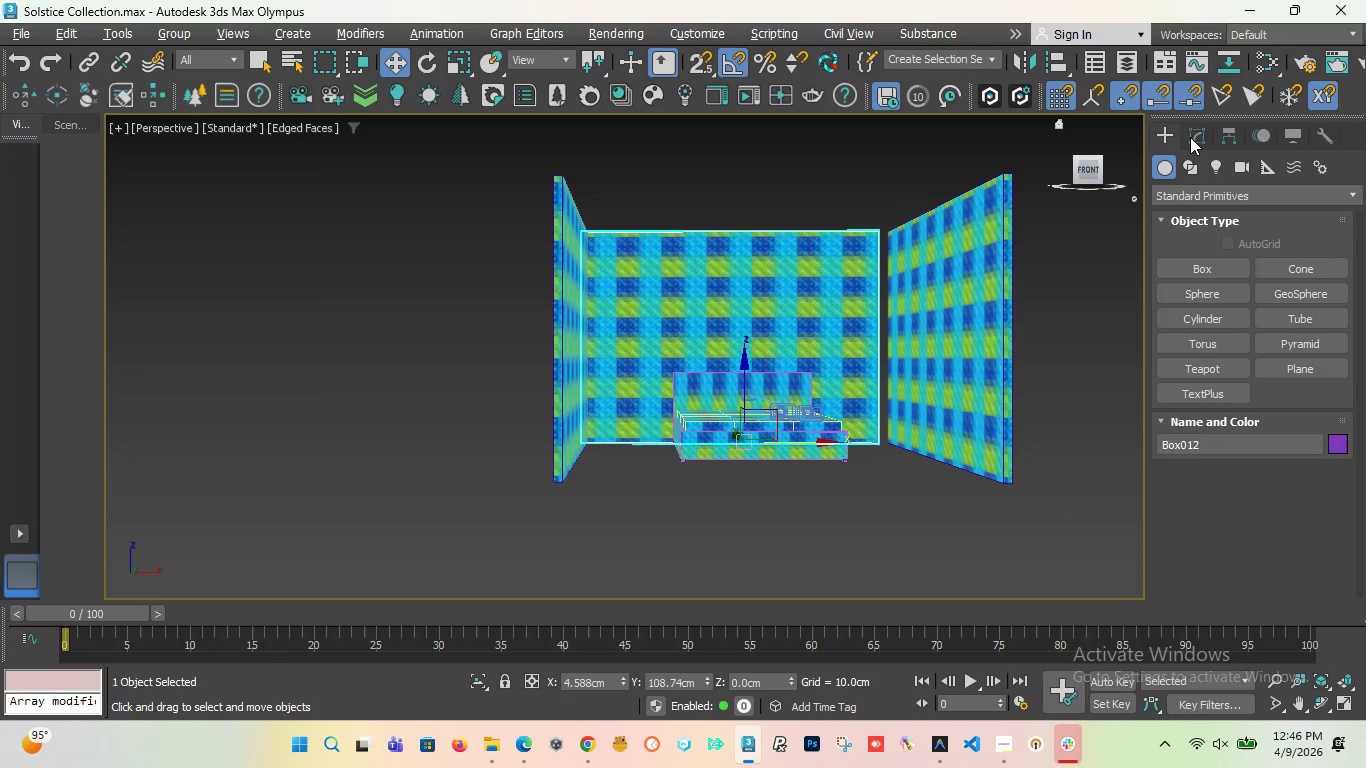 
left_click([1203, 132])
 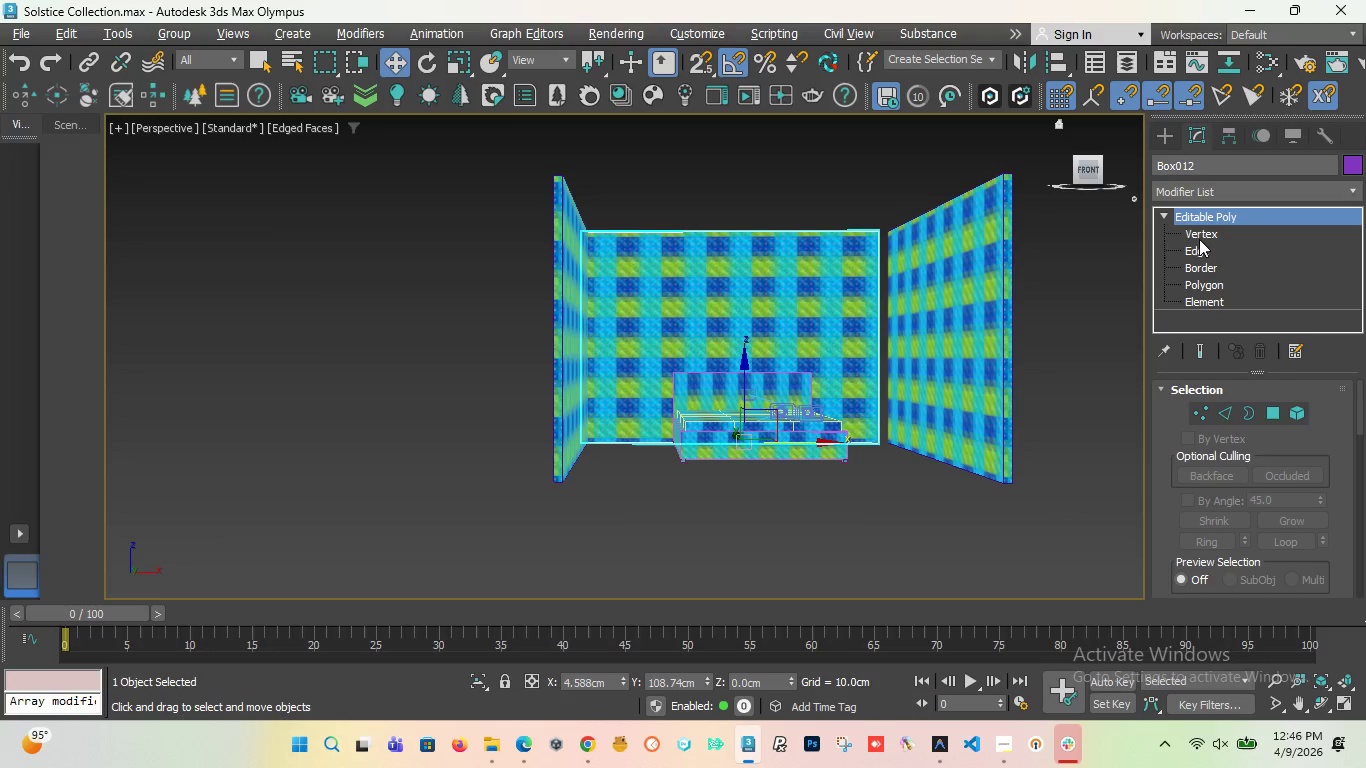 
left_click([1199, 234])
 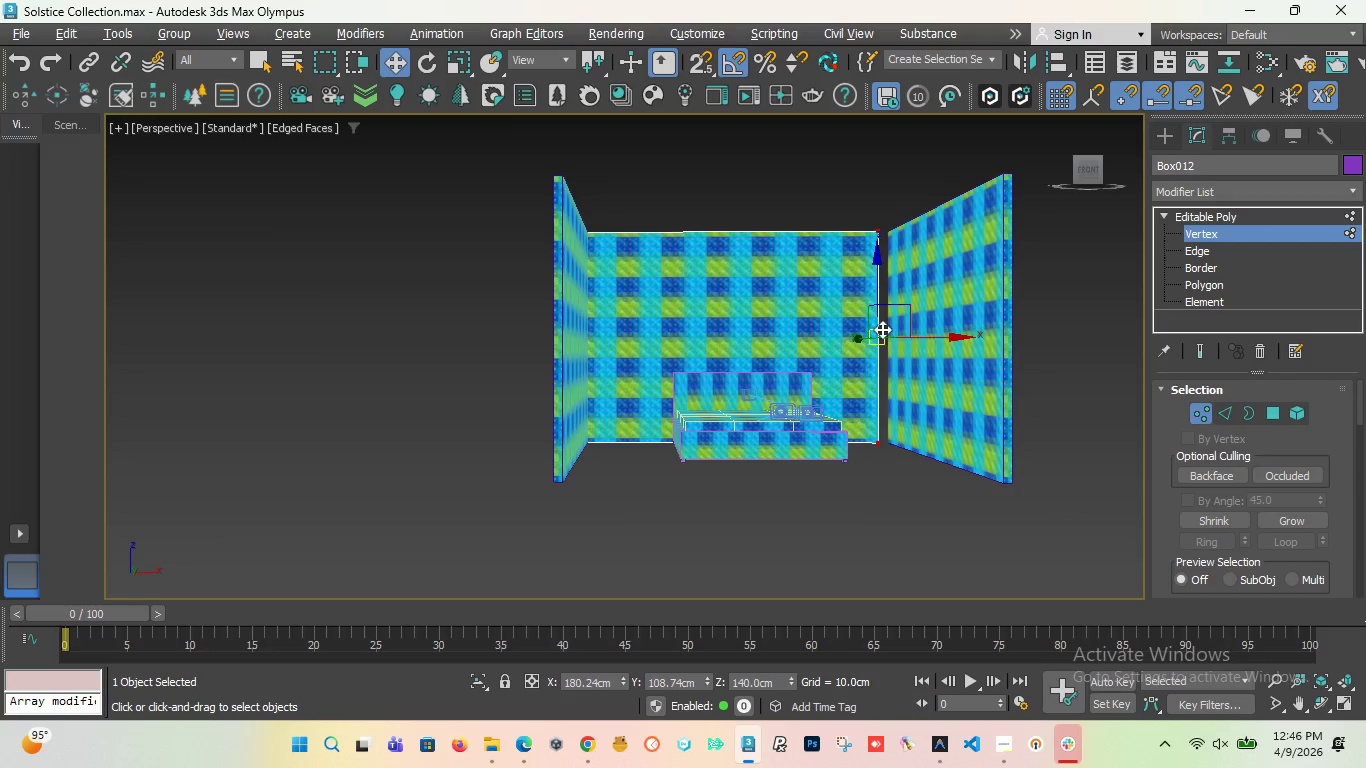 
scroll: coordinate [881, 422], scroll_direction: up, amount: 3.0
 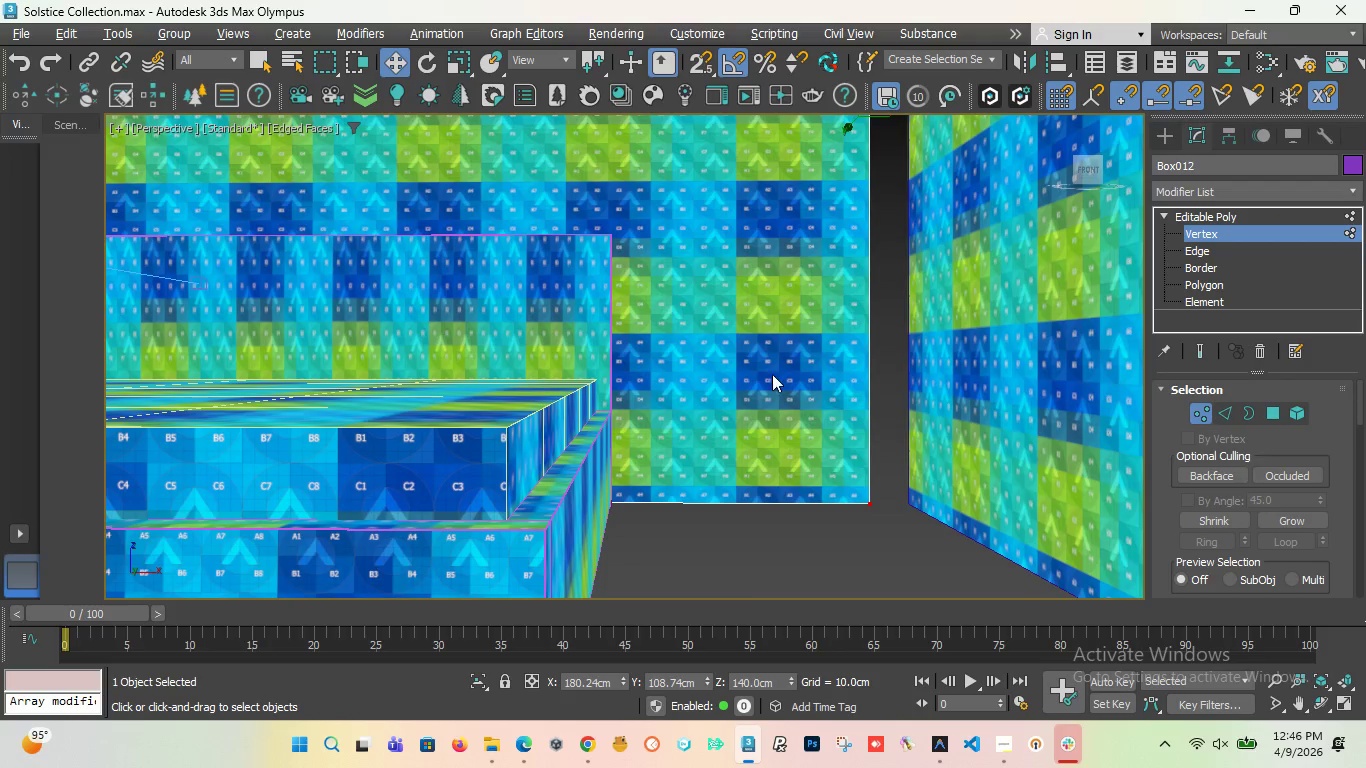 
scroll: coordinate [768, 375], scroll_direction: down, amount: 4.0
 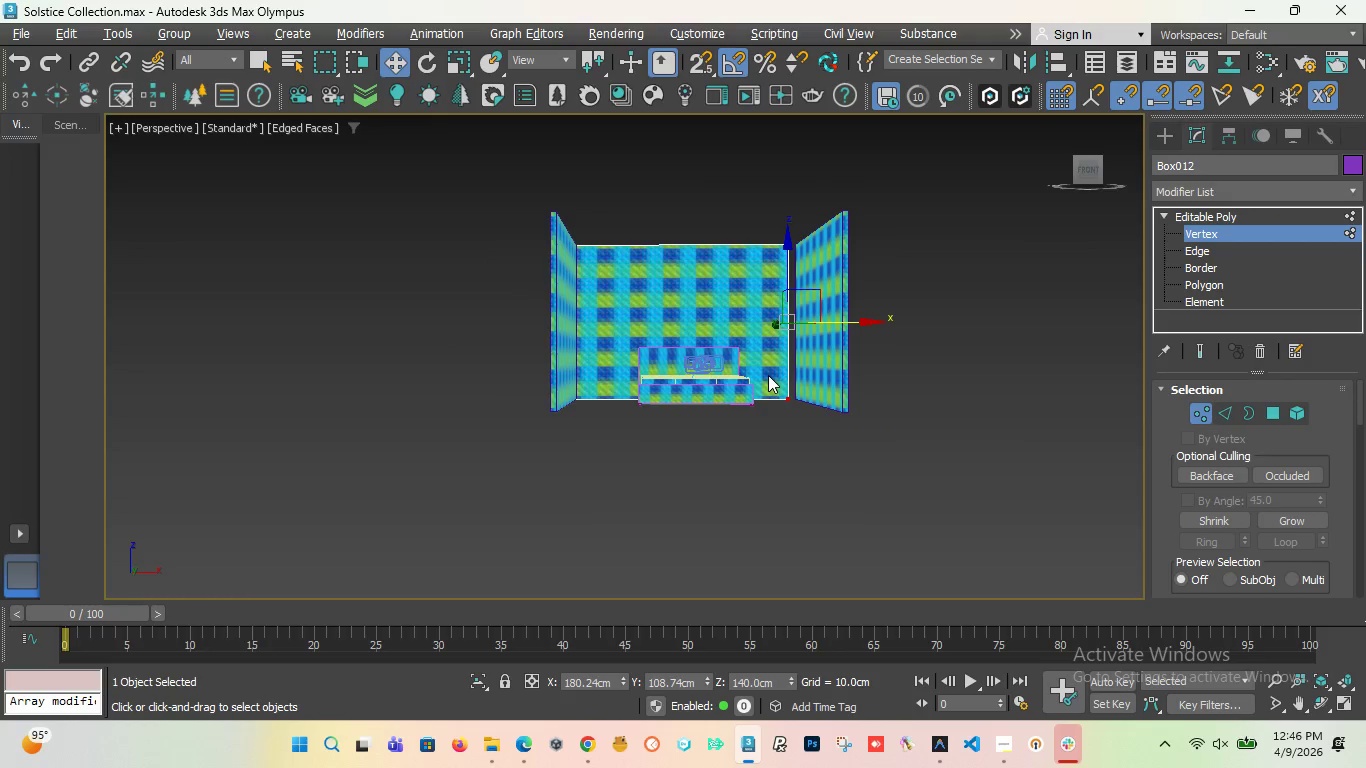 
key(T)
 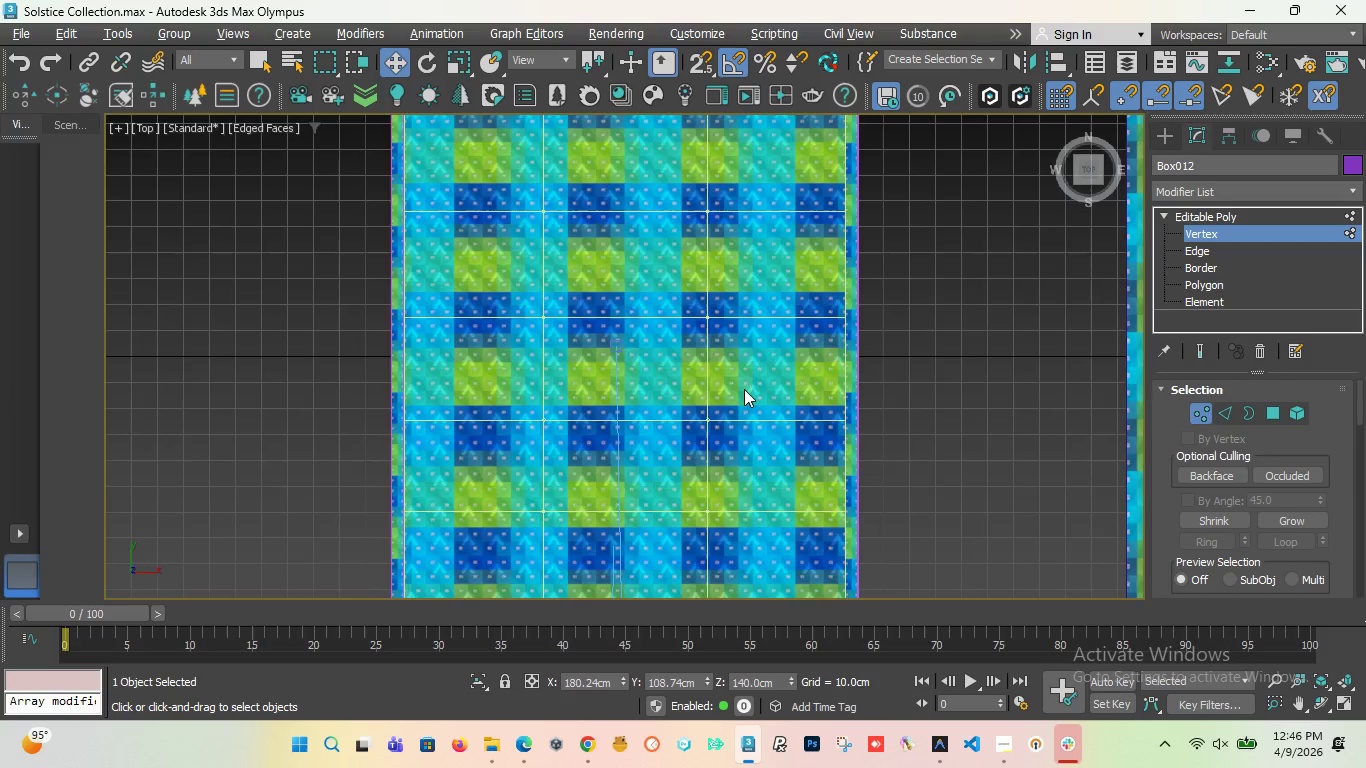 
scroll: coordinate [727, 405], scroll_direction: down, amount: 5.0
 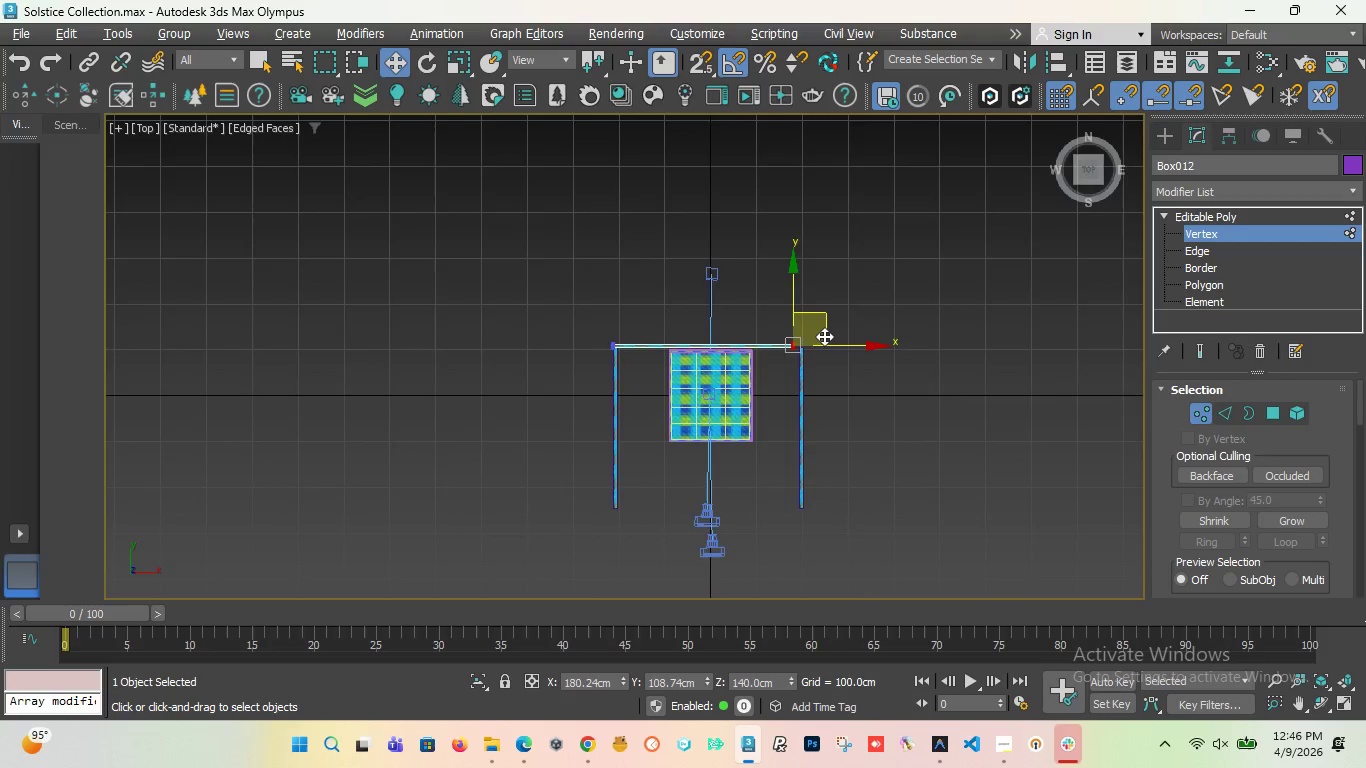 
scroll: coordinate [628, 381], scroll_direction: up, amount: 9.0
 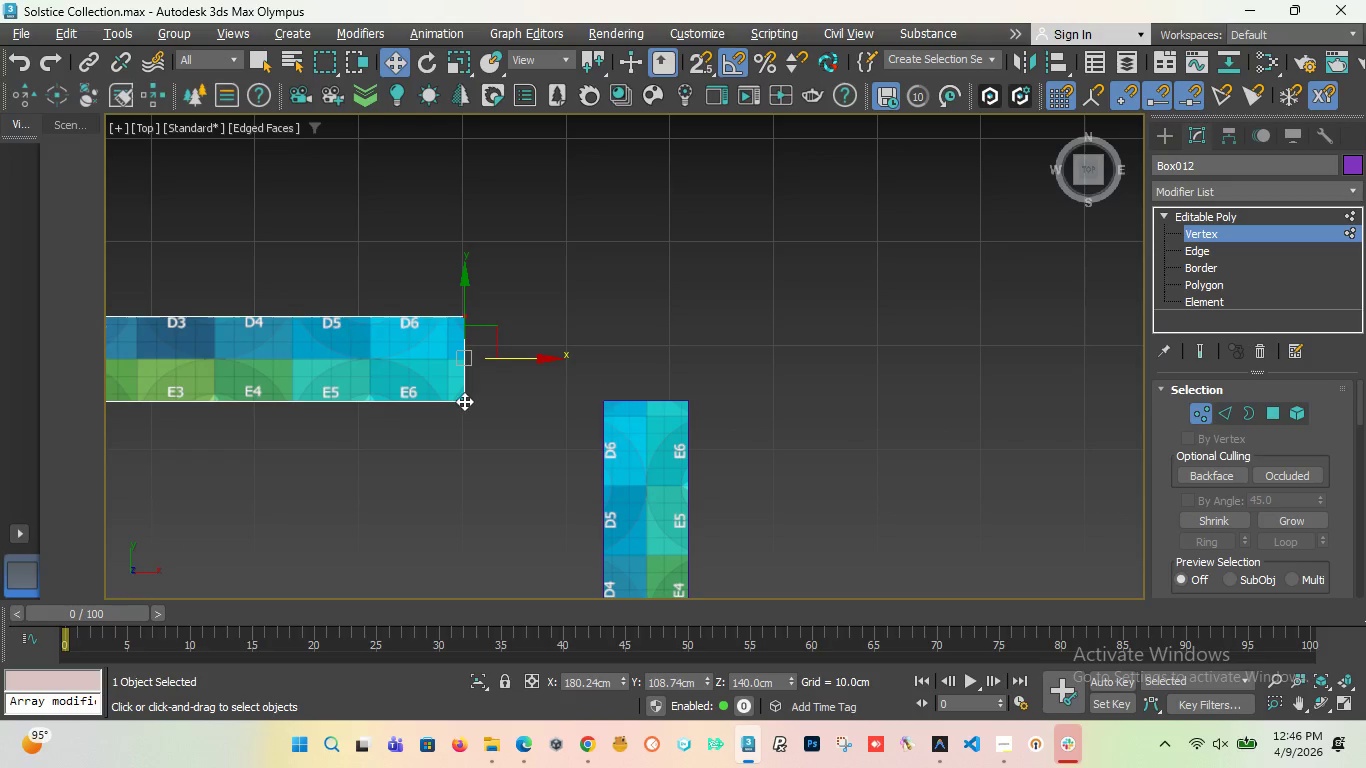 
left_click_drag(start_coordinate=[463, 401], to_coordinate=[663, 394])
 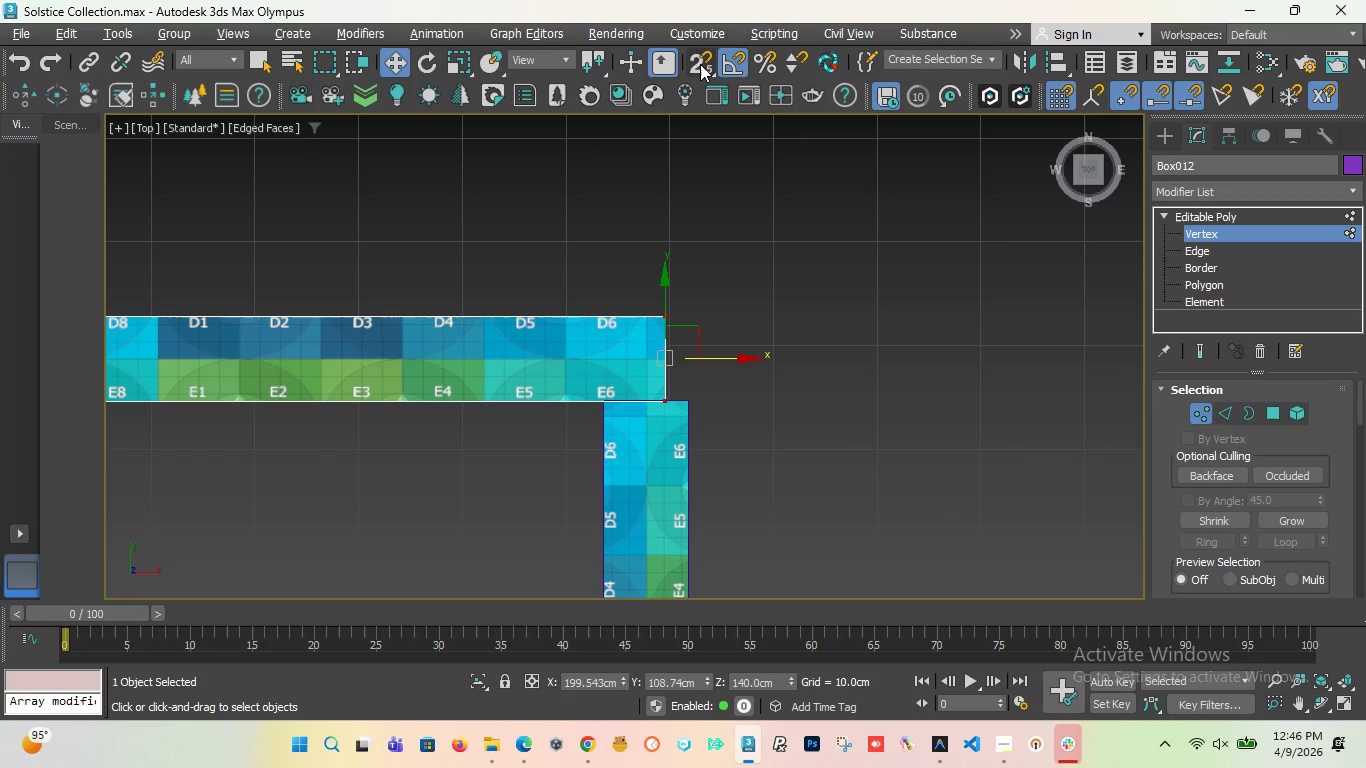 
left_click([700, 64])
 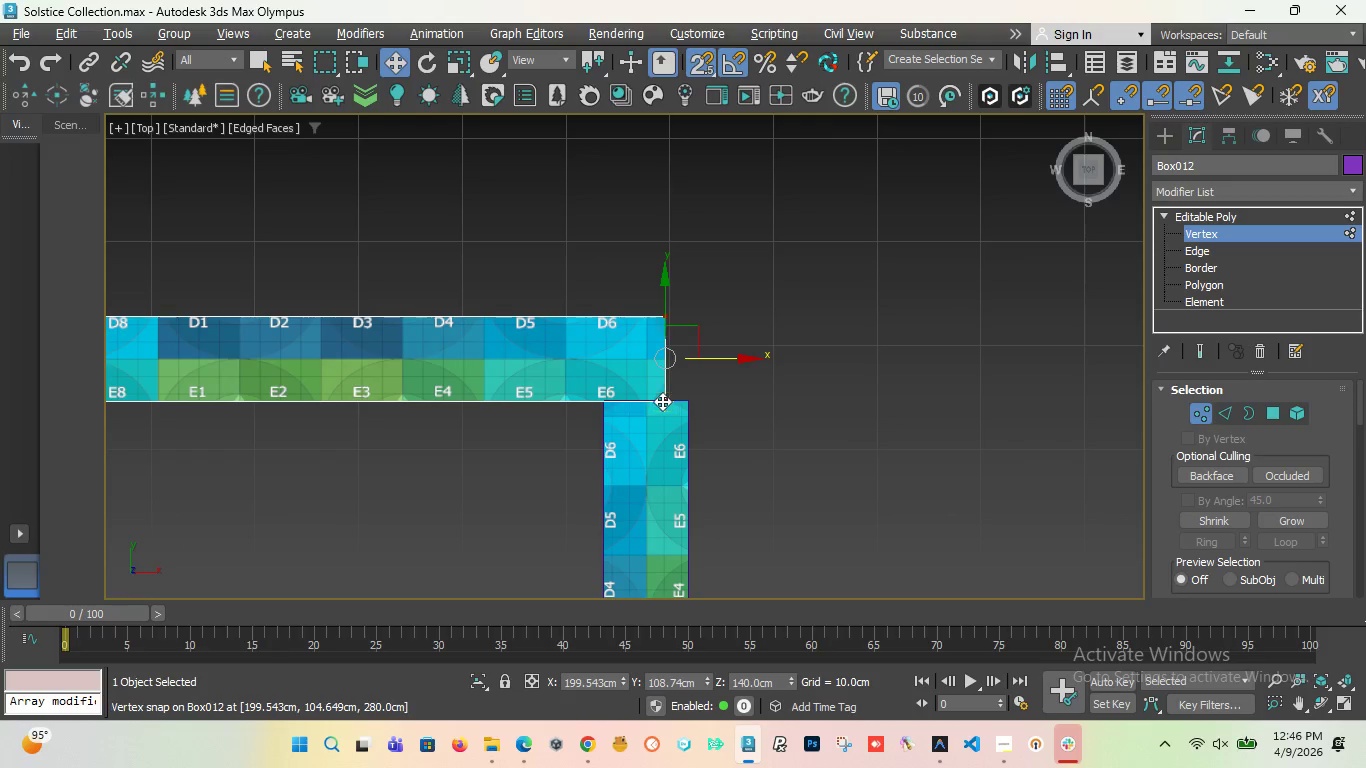 
left_click_drag(start_coordinate=[664, 401], to_coordinate=[681, 401])
 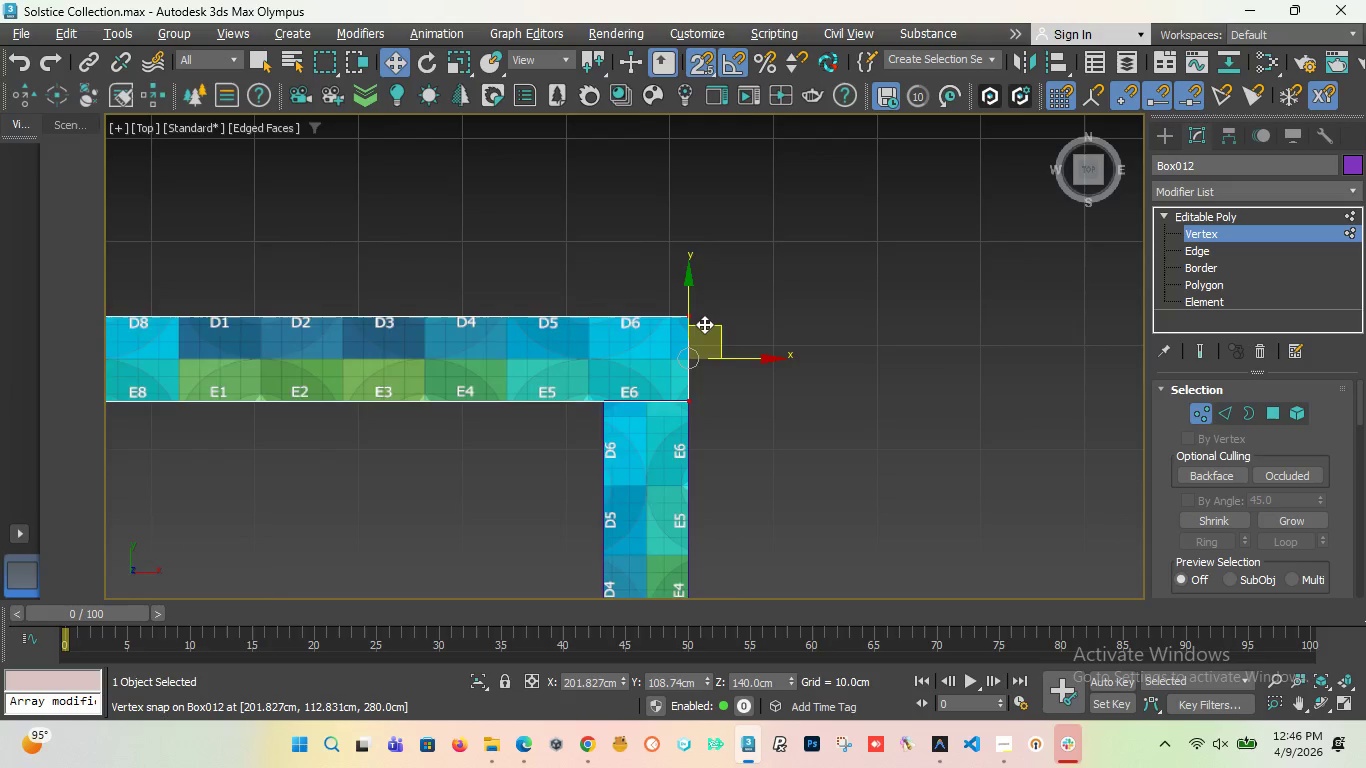 
scroll: coordinate [704, 324], scroll_direction: down, amount: 13.0
 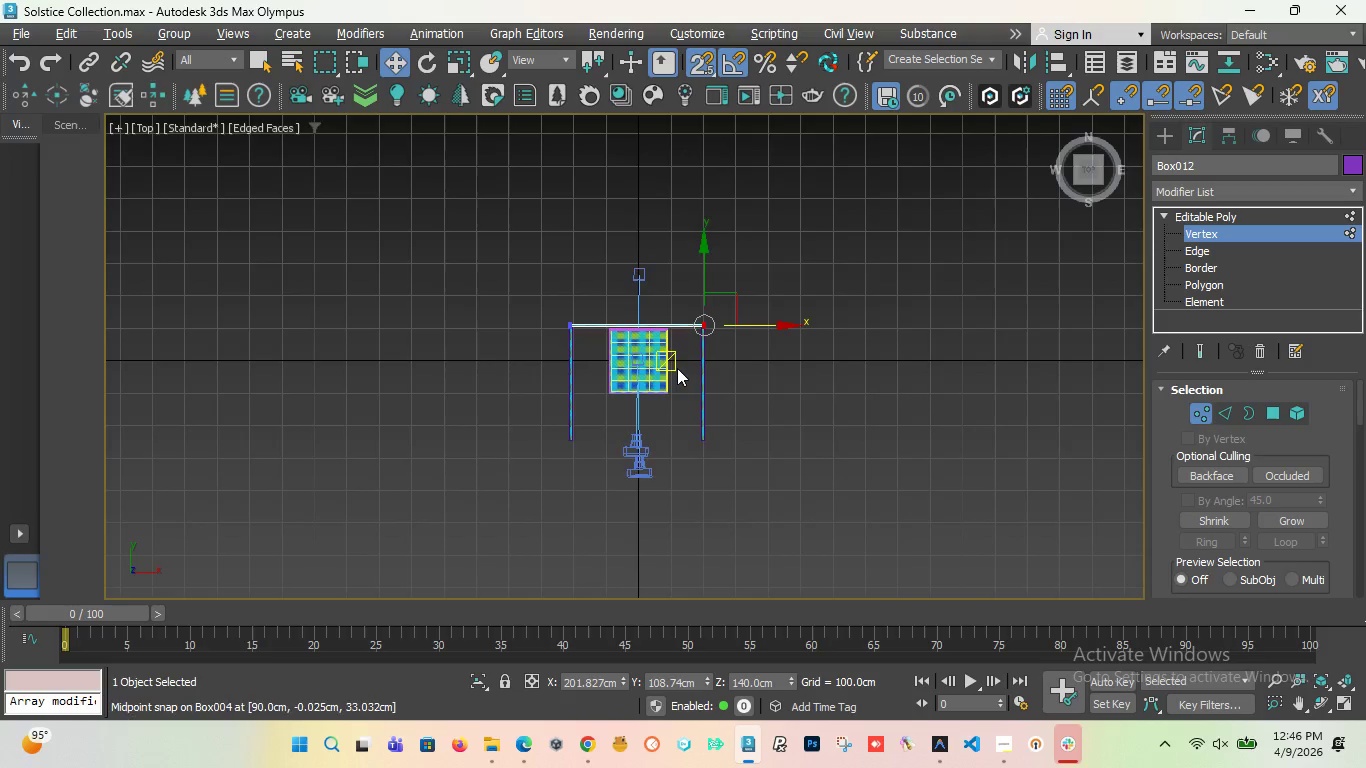 
scroll: coordinate [677, 369], scroll_direction: up, amount: 4.0
 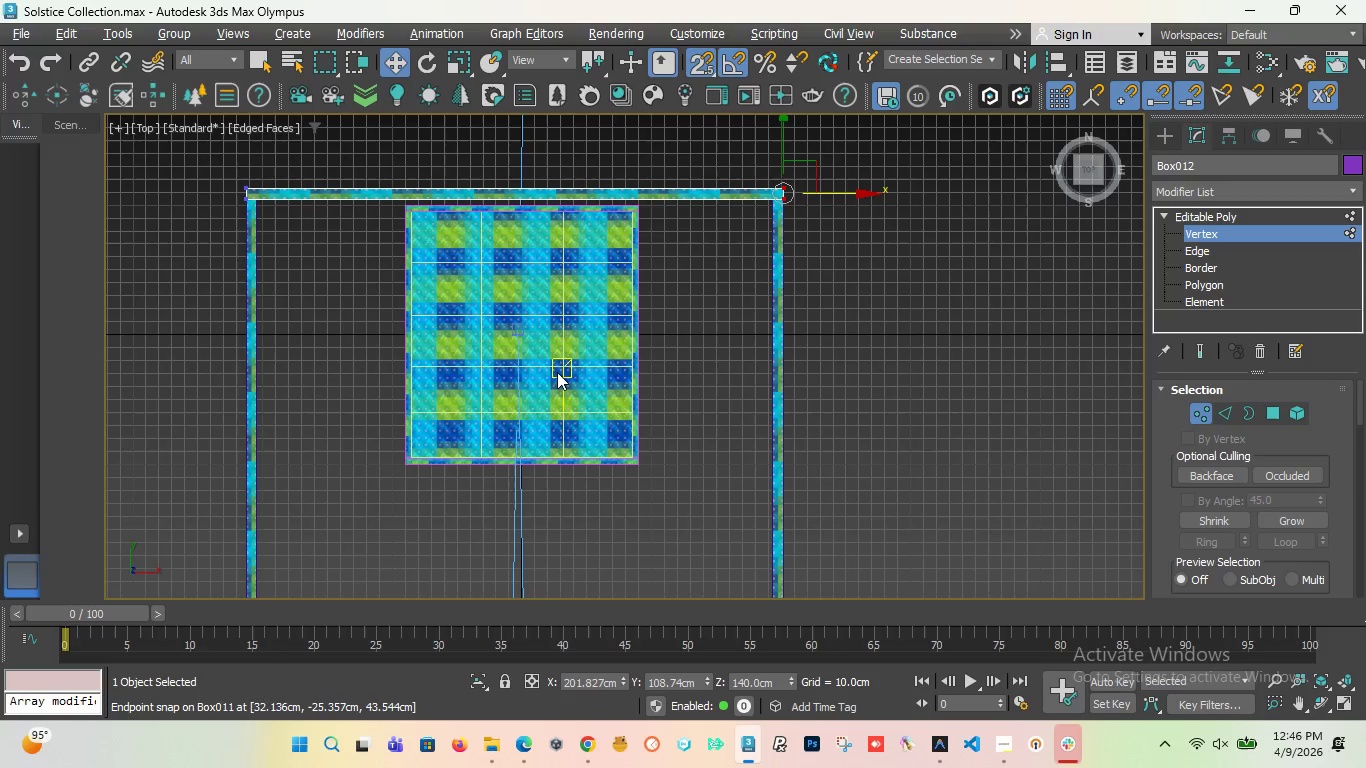 
key(Shift+F)
 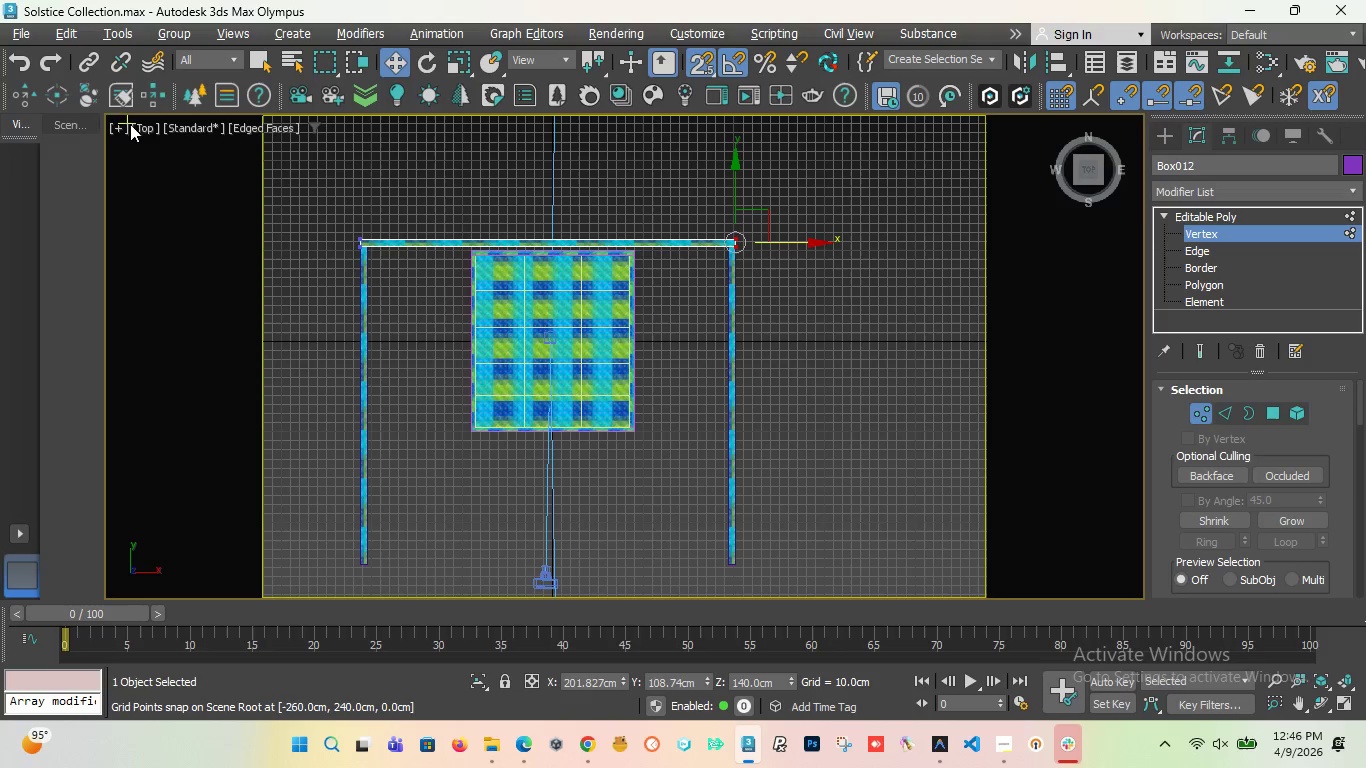 
left_click([138, 128])
 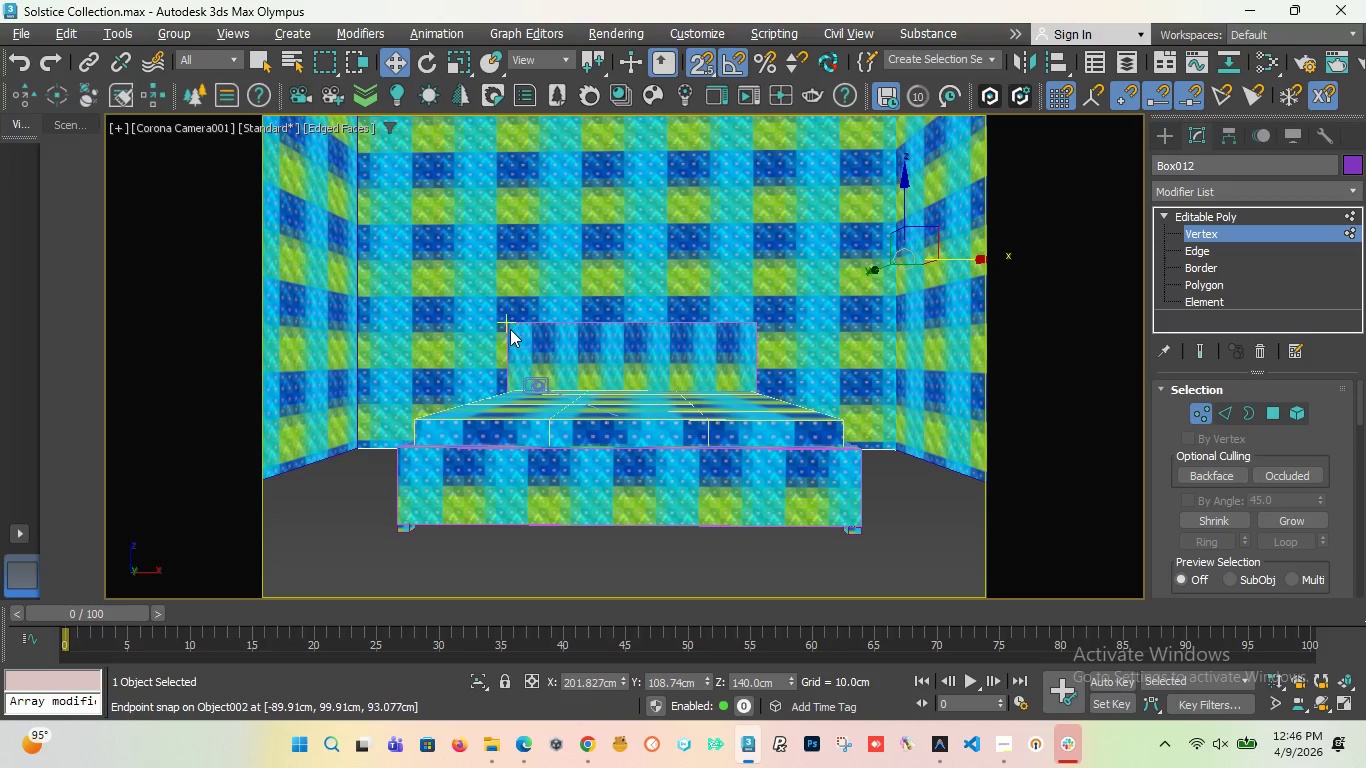 
left_click([14, 36])
 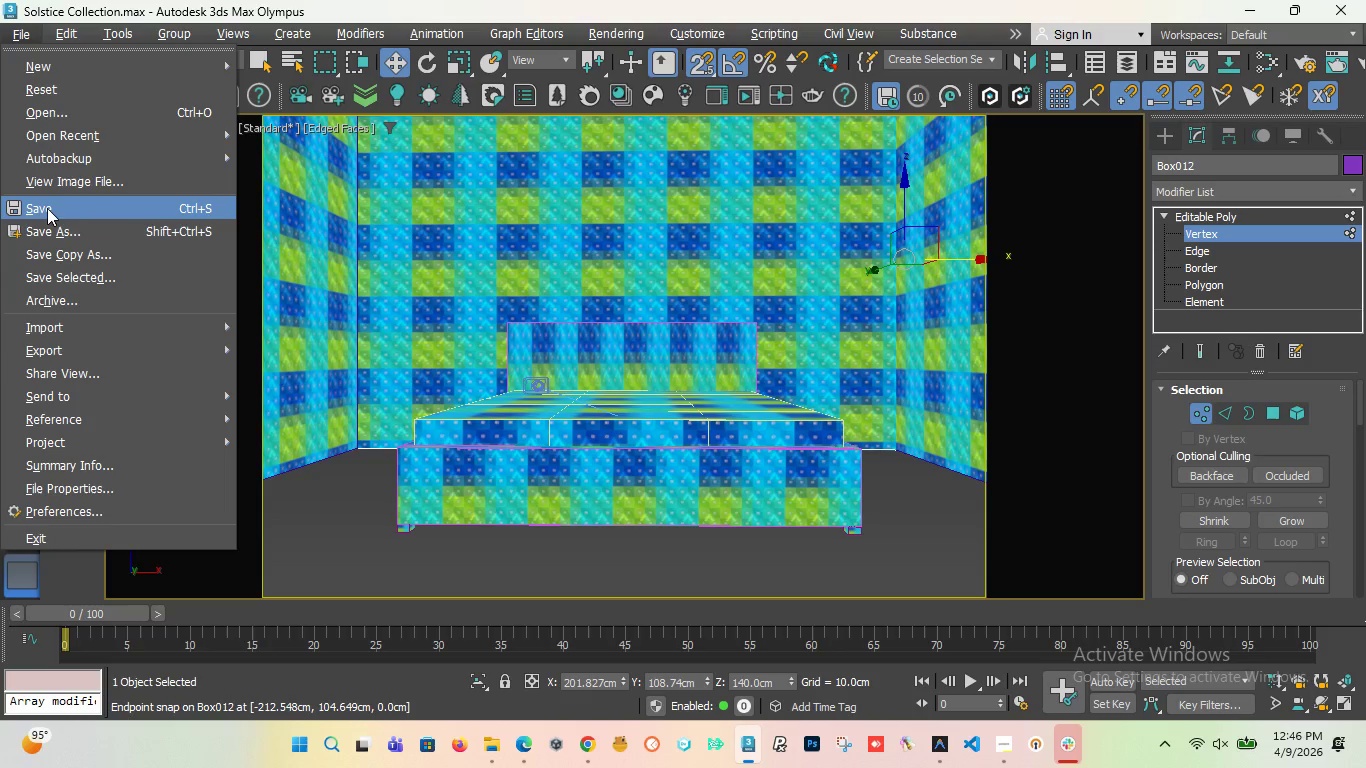 
left_click([47, 206])
 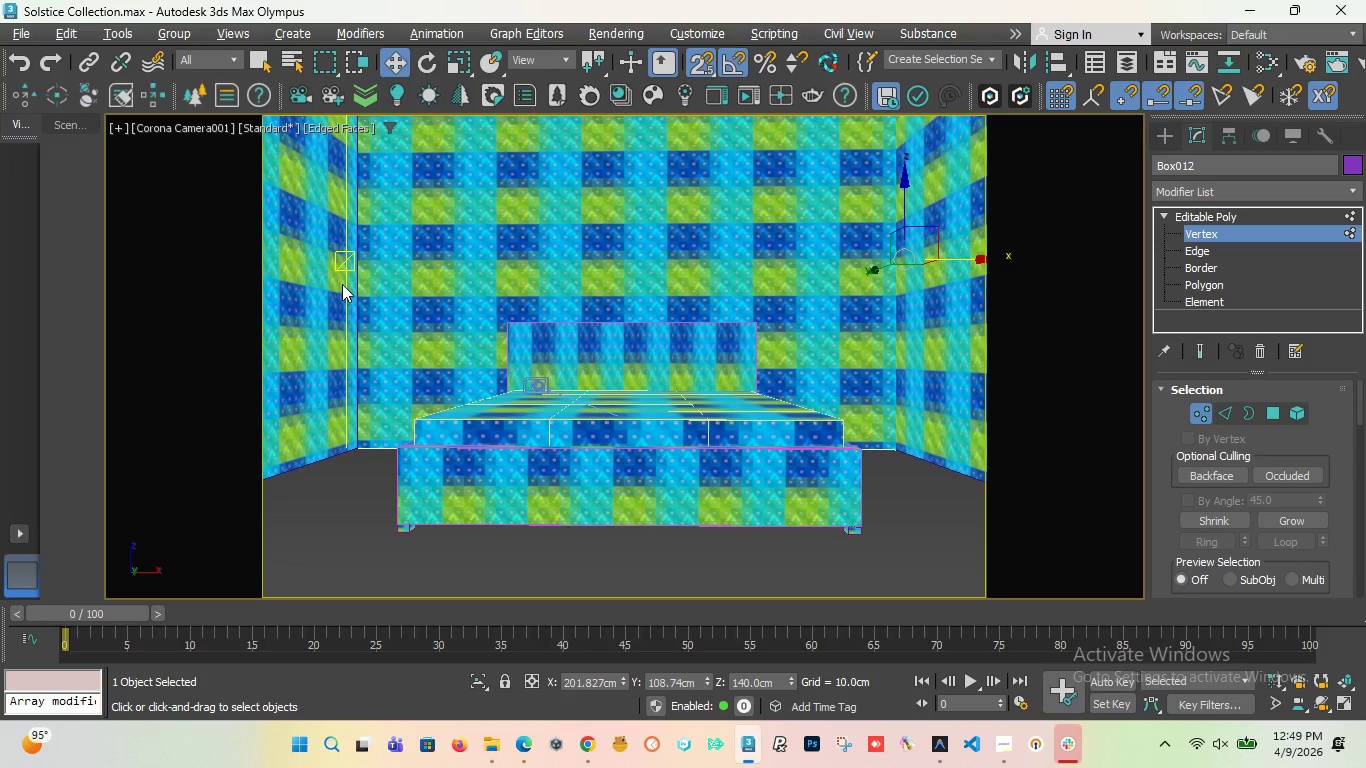 
wait(141.45)
 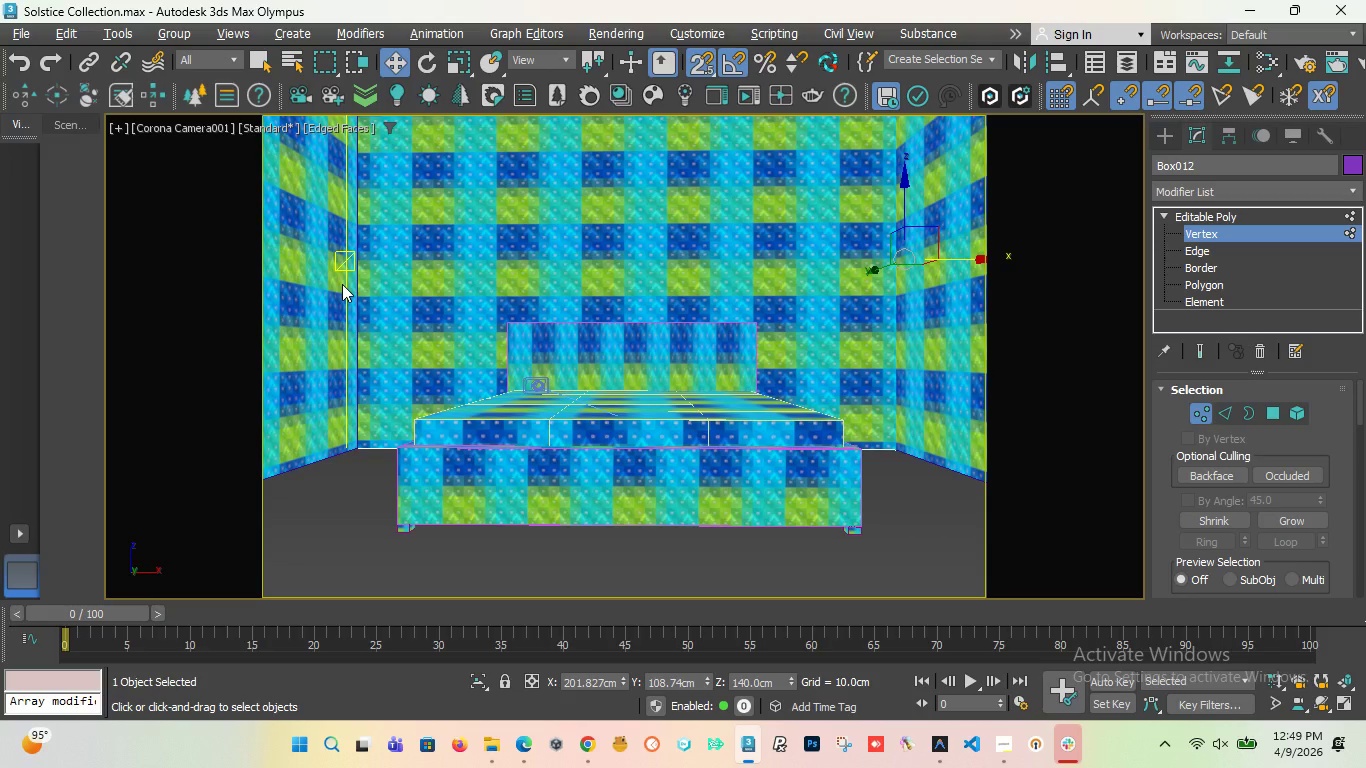 
scroll: coordinate [460, 244], scroll_direction: down, amount: 4.0
 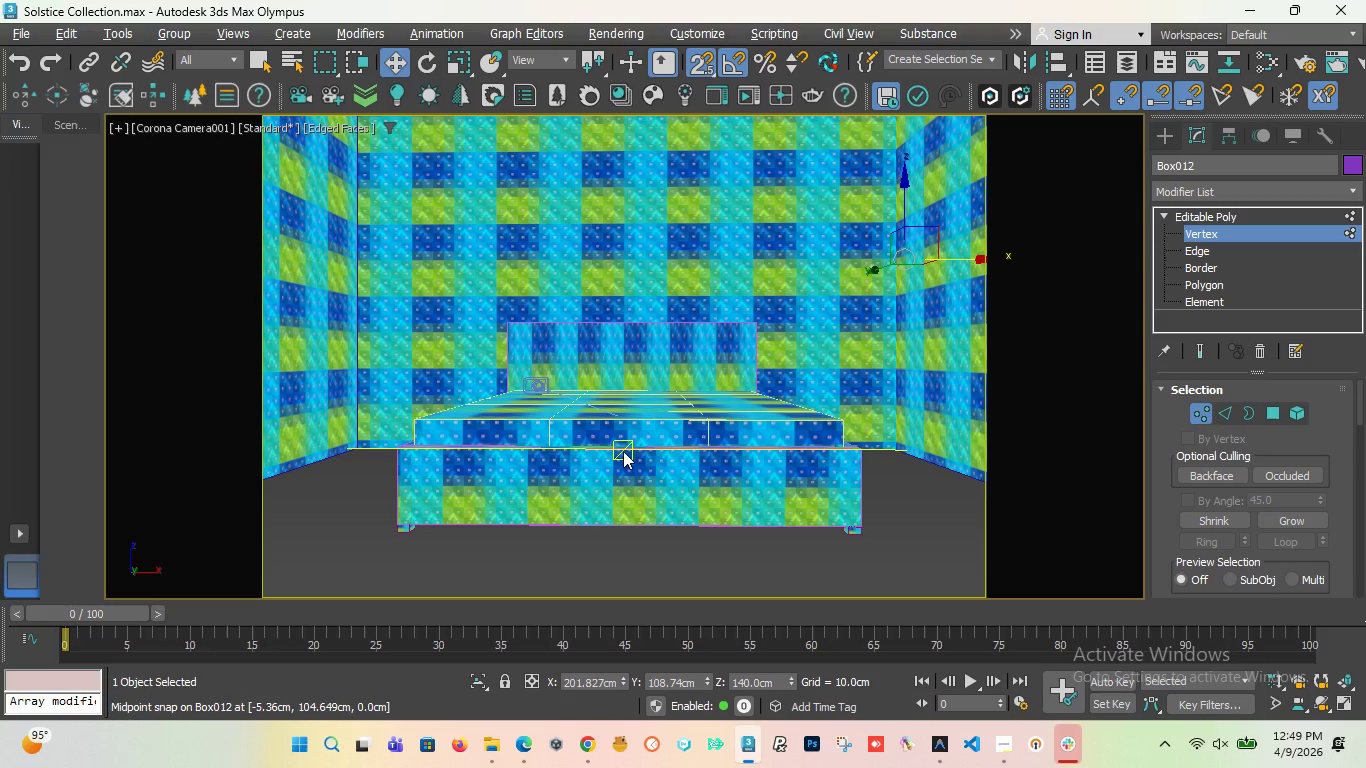 
wait(9.34)
 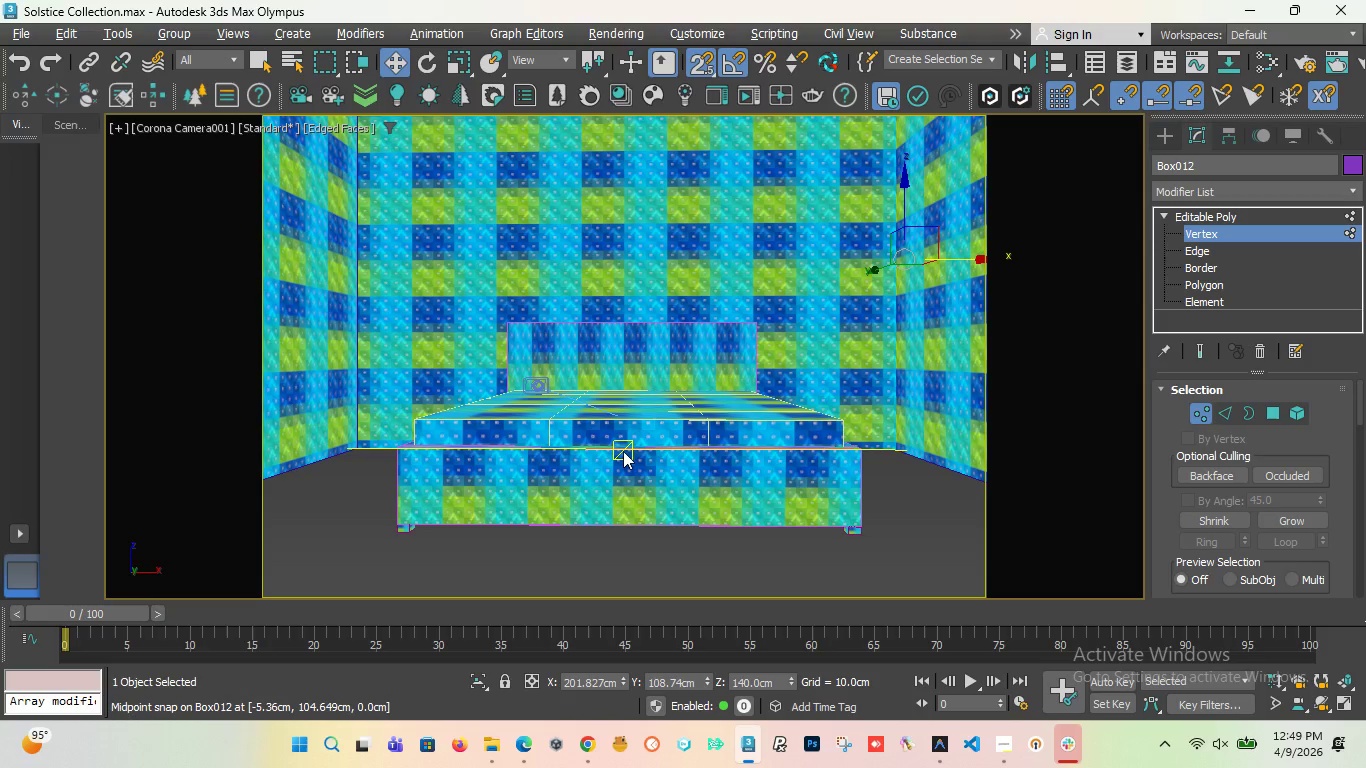 
key(P)
 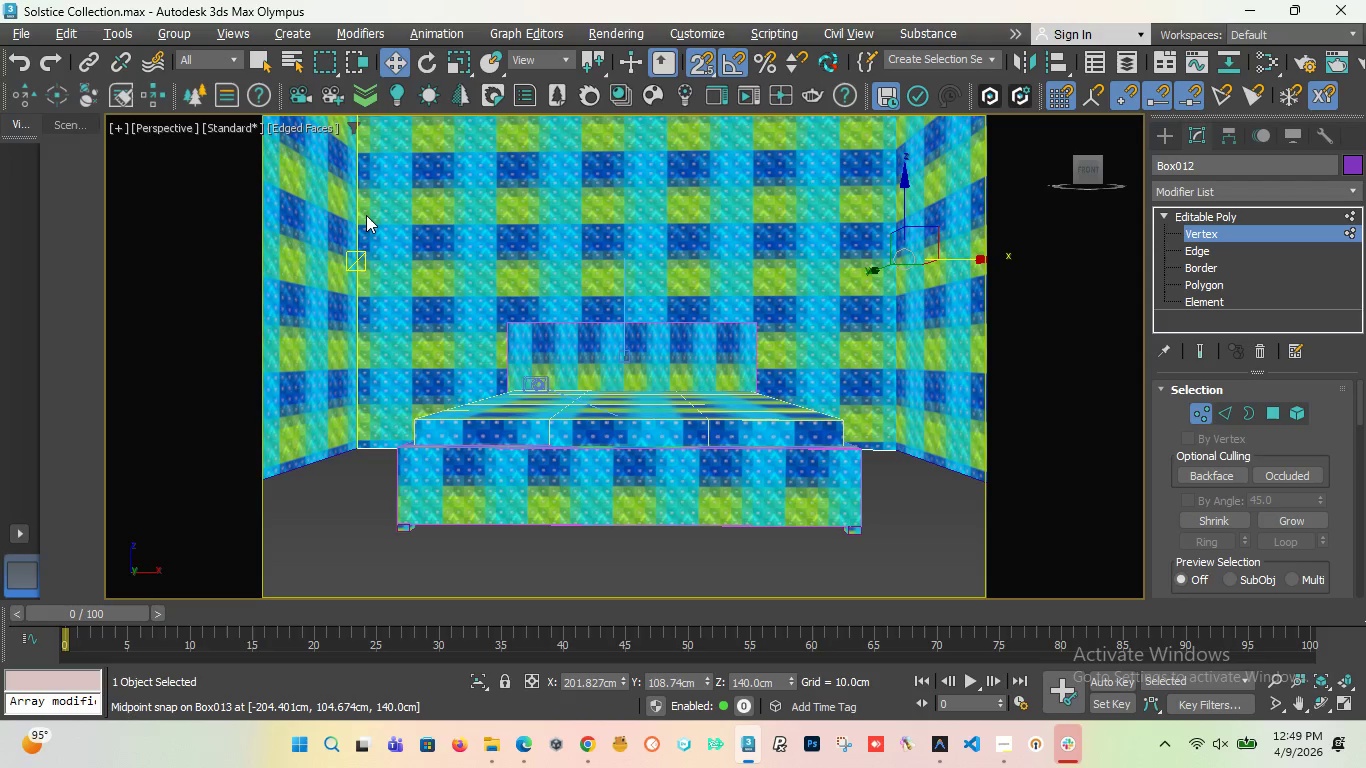 
key(Shift+F)
 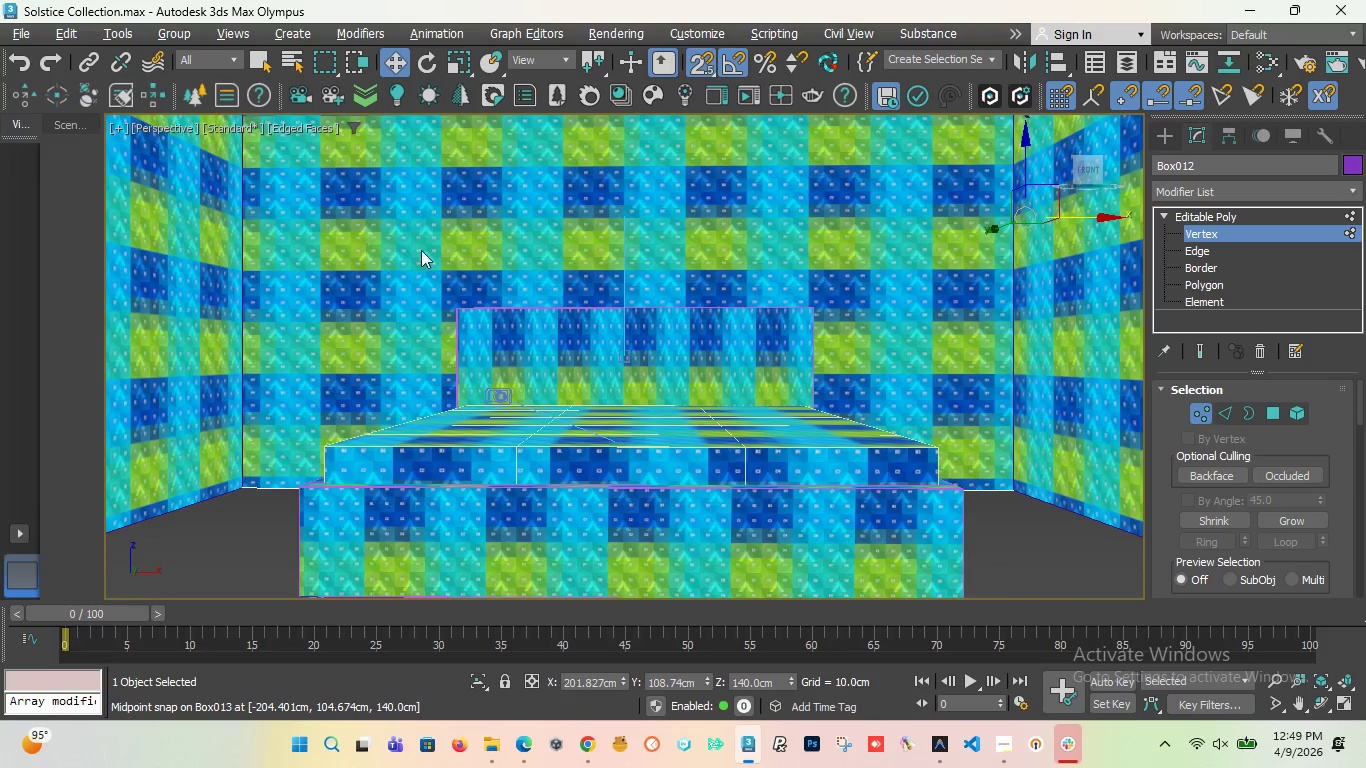 
scroll: coordinate [440, 283], scroll_direction: down, amount: 4.0
 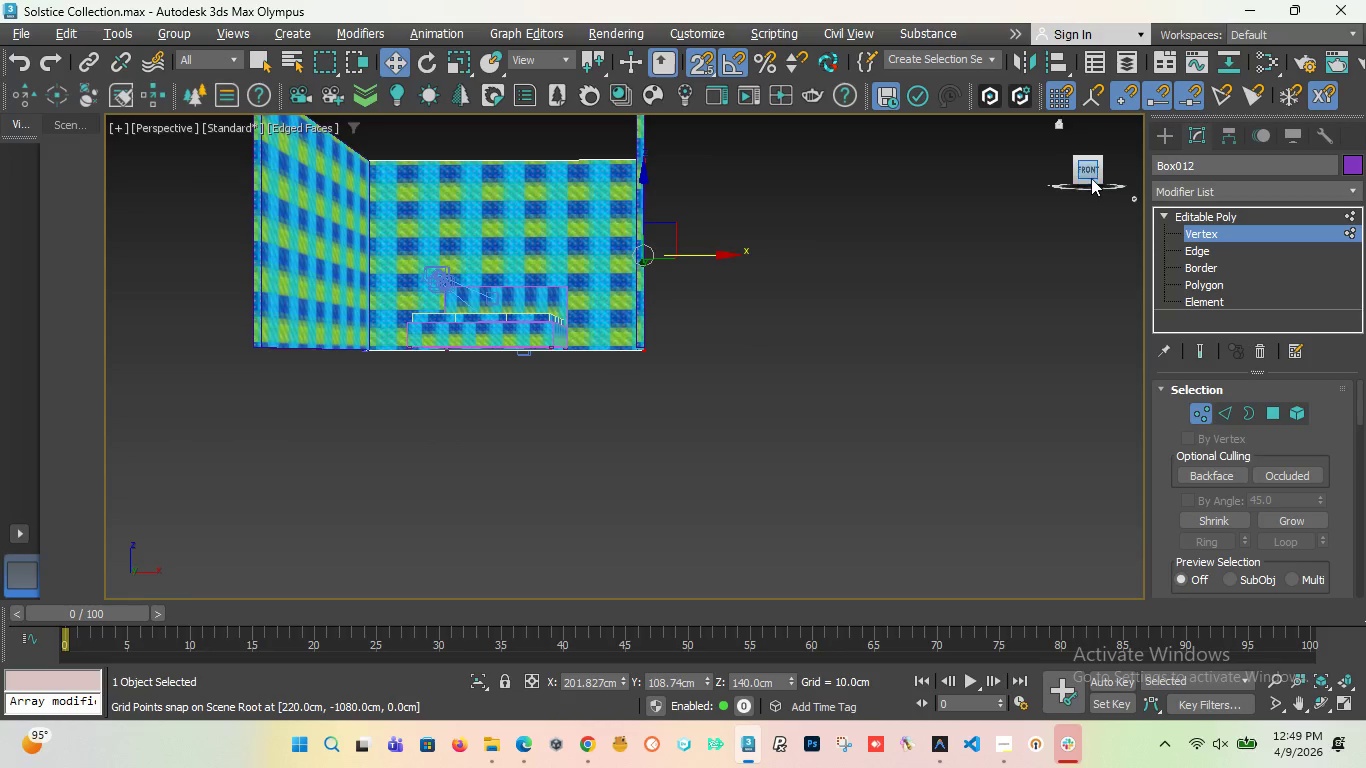 
left_click_drag(start_coordinate=[1088, 173], to_coordinate=[197, 234])
 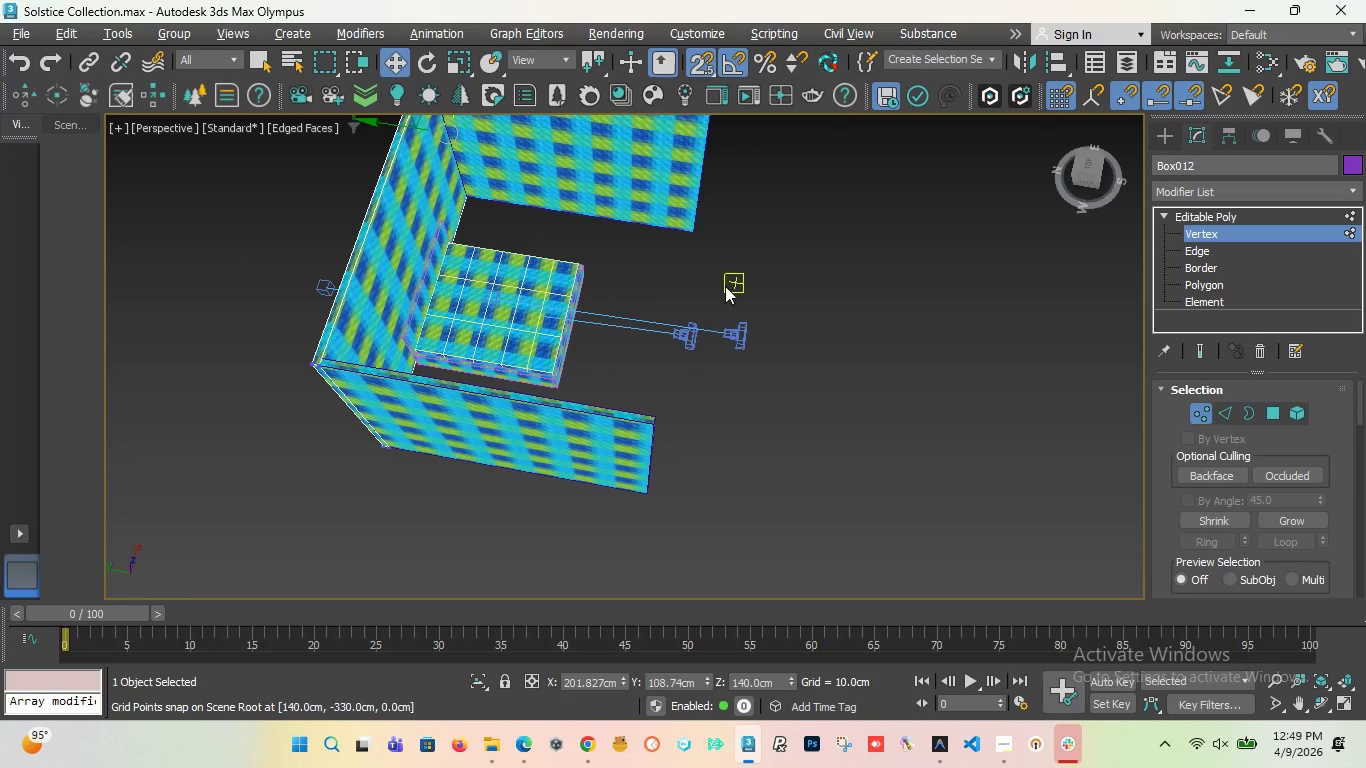 
scroll: coordinate [695, 329], scroll_direction: down, amount: 3.0
 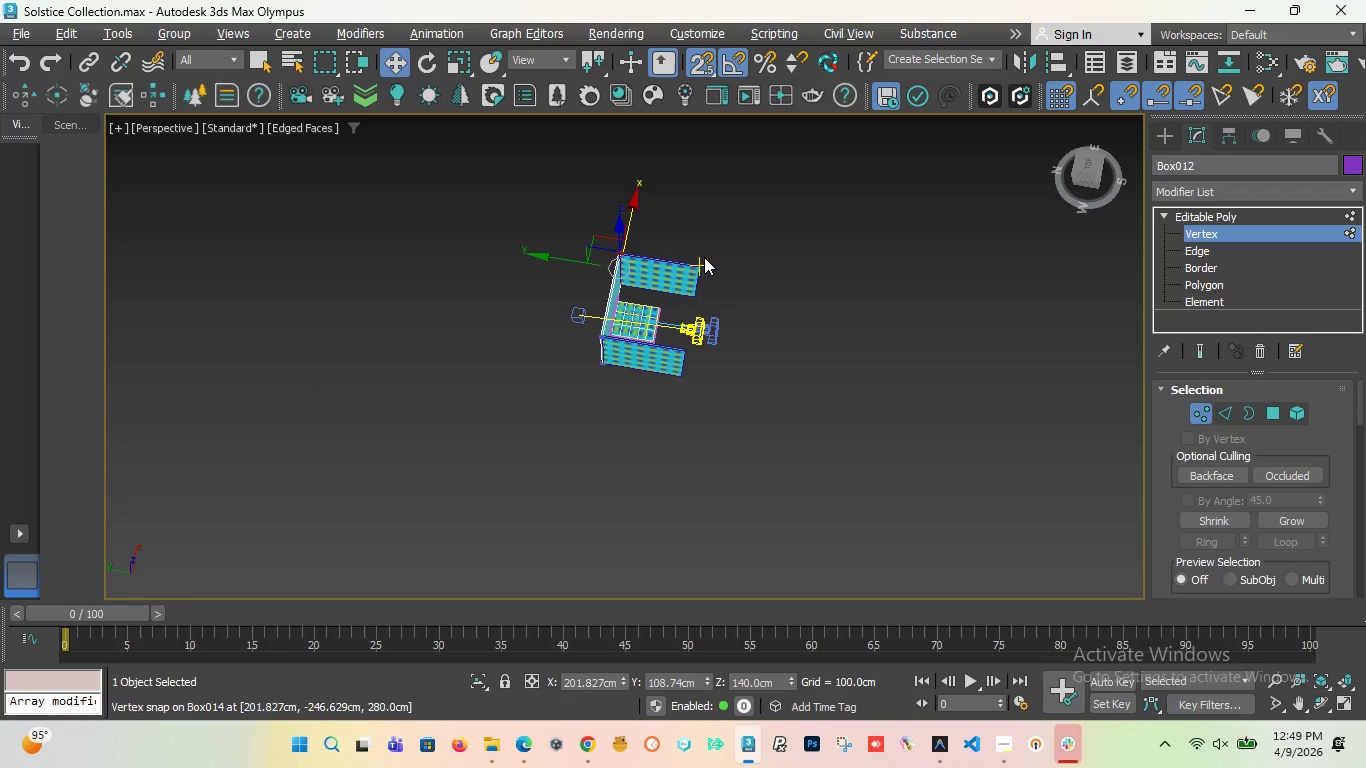 
scroll: coordinate [700, 261], scroll_direction: up, amount: 4.0
 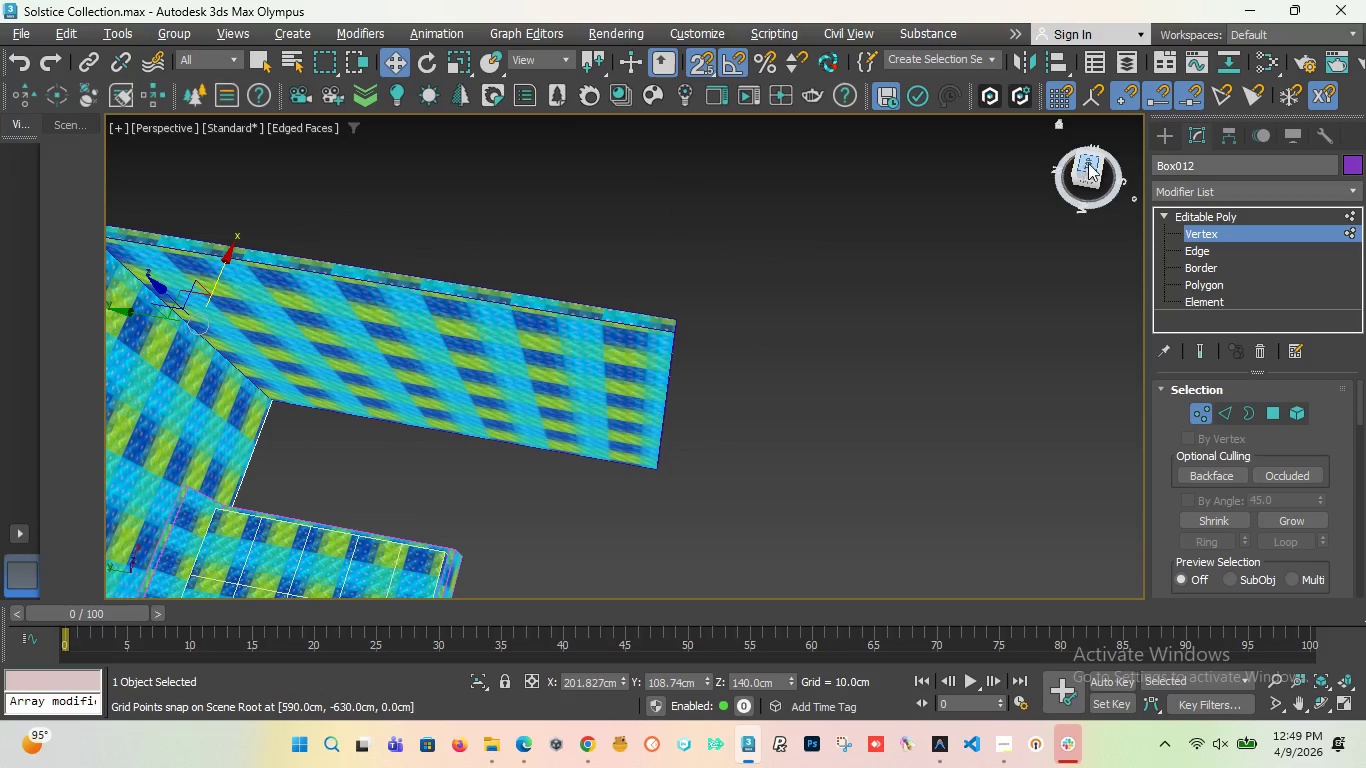 
left_click_drag(start_coordinate=[1090, 163], to_coordinate=[1130, 162])
 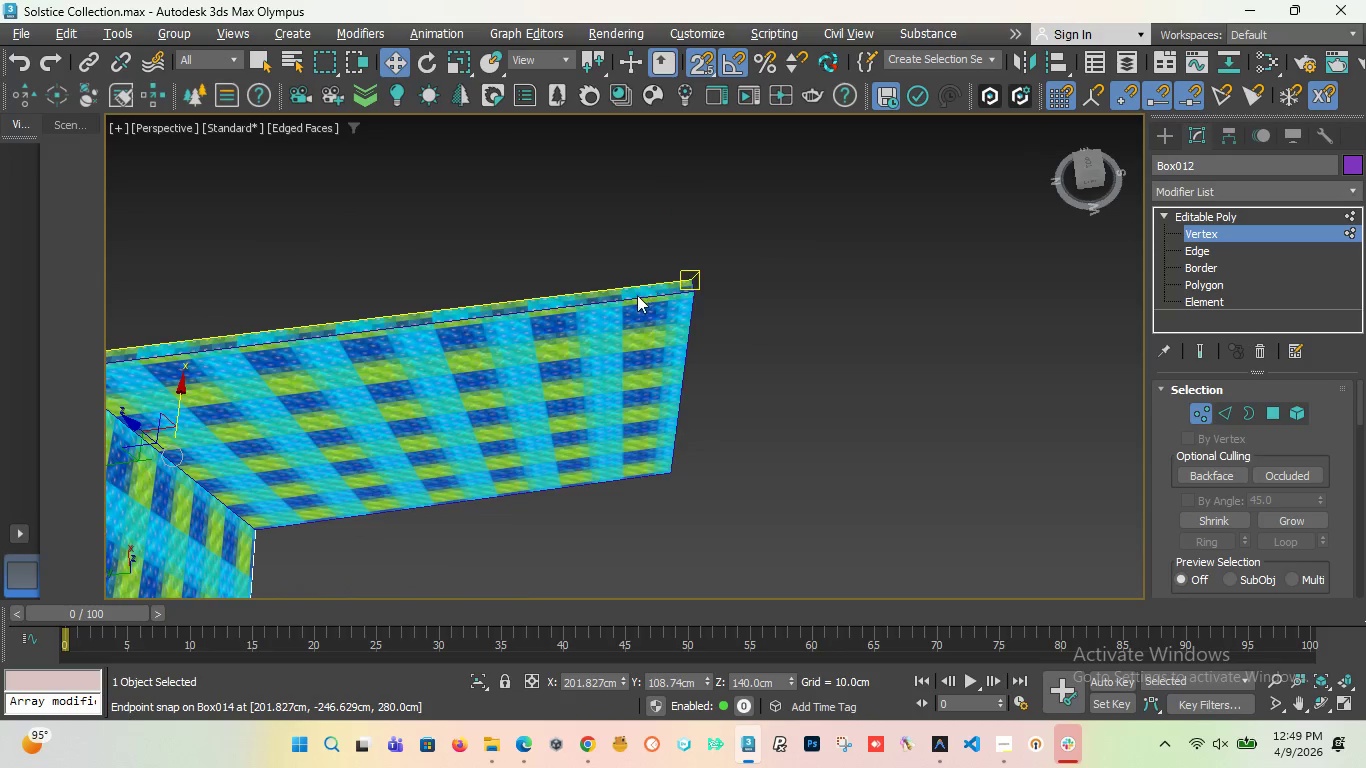 
scroll: coordinate [637, 295], scroll_direction: down, amount: 3.0
 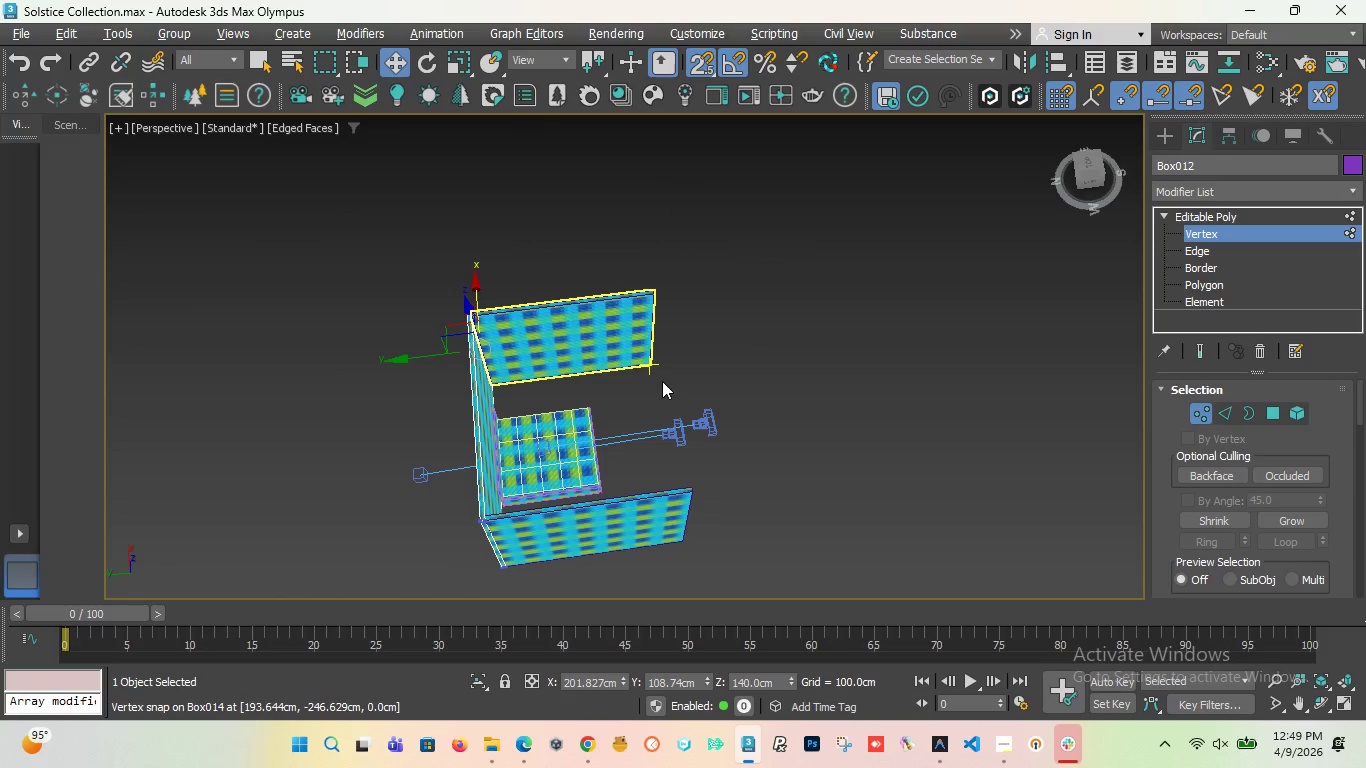 
scroll: coordinate [662, 381], scroll_direction: up, amount: 1.0
 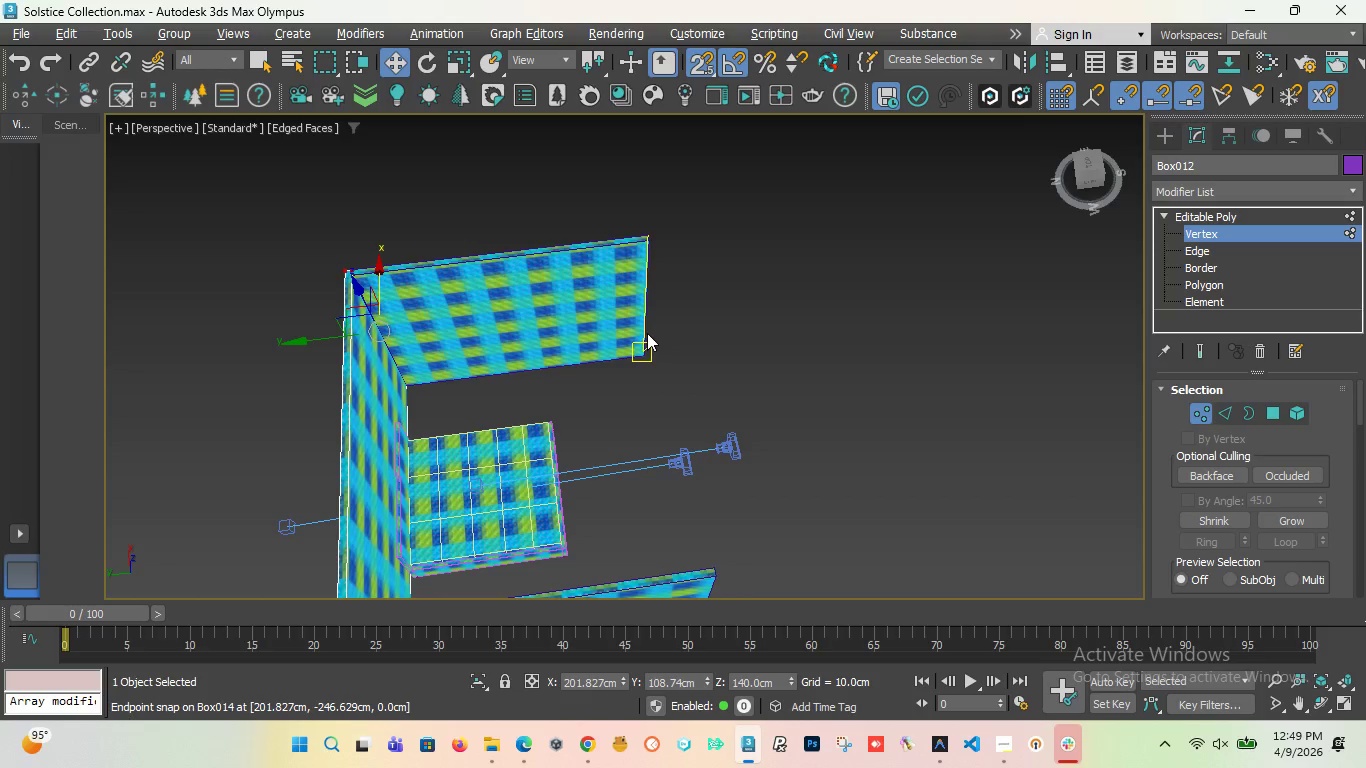 
key(T)
 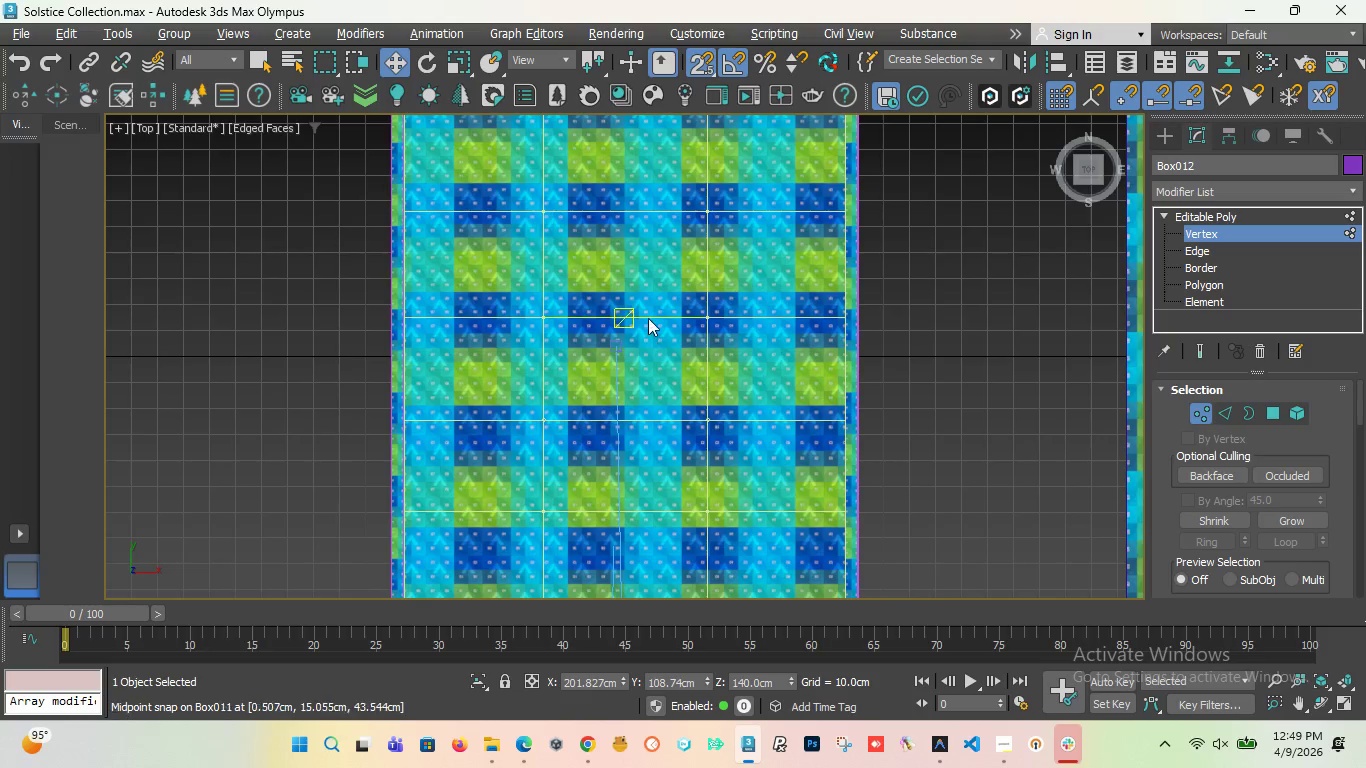 
scroll: coordinate [648, 316], scroll_direction: down, amount: 4.0
 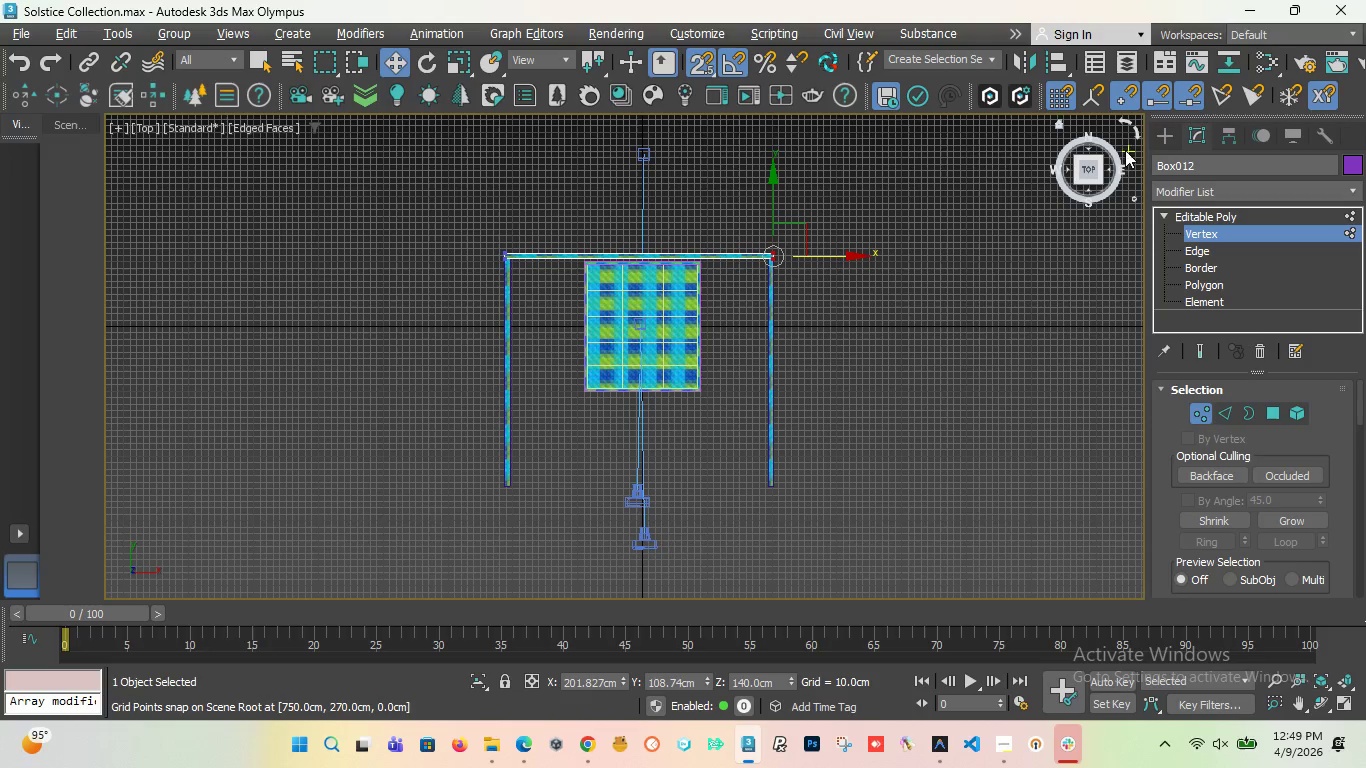 
left_click([1162, 129])
 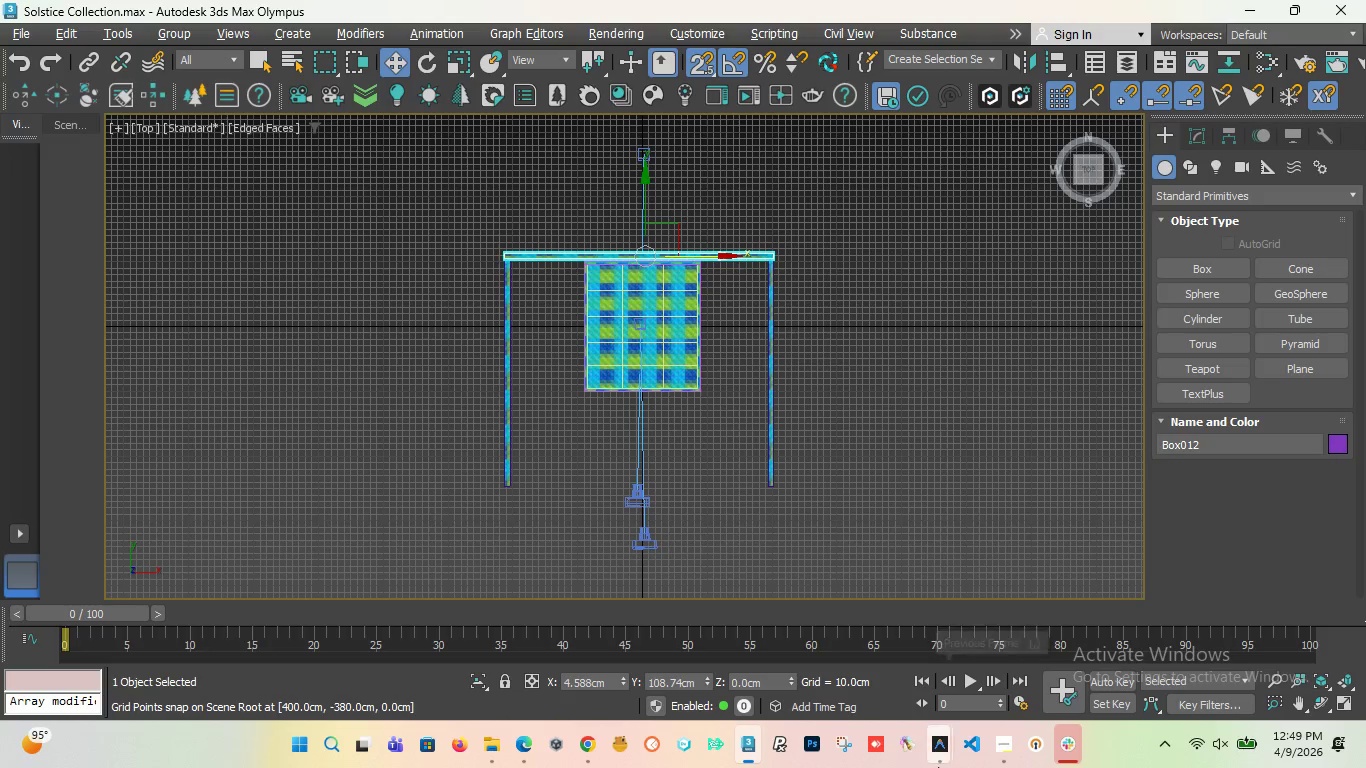 
left_click([1002, 752])